 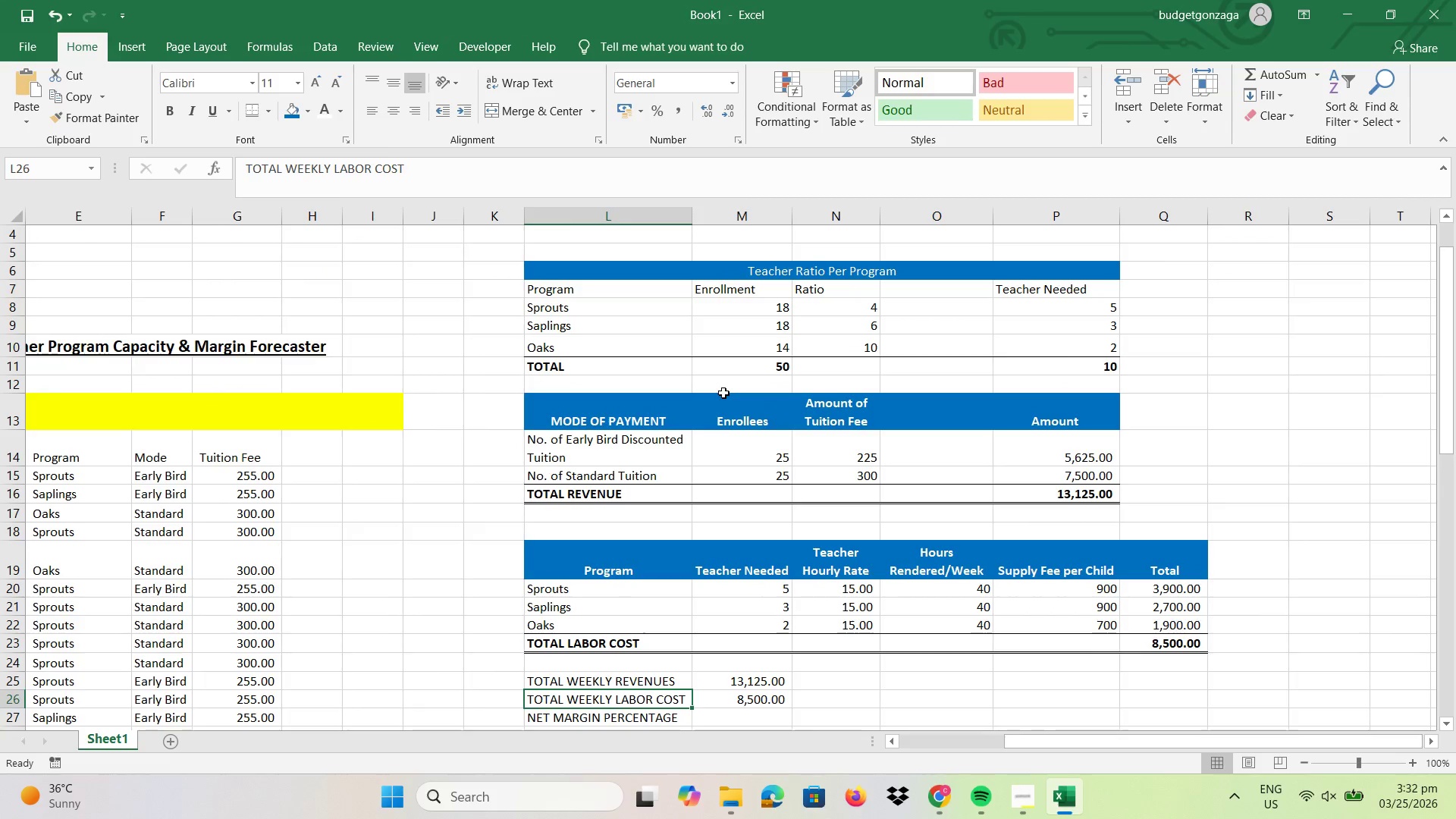 
left_click_drag(start_coordinate=[752, 306], to_coordinate=[759, 365])
 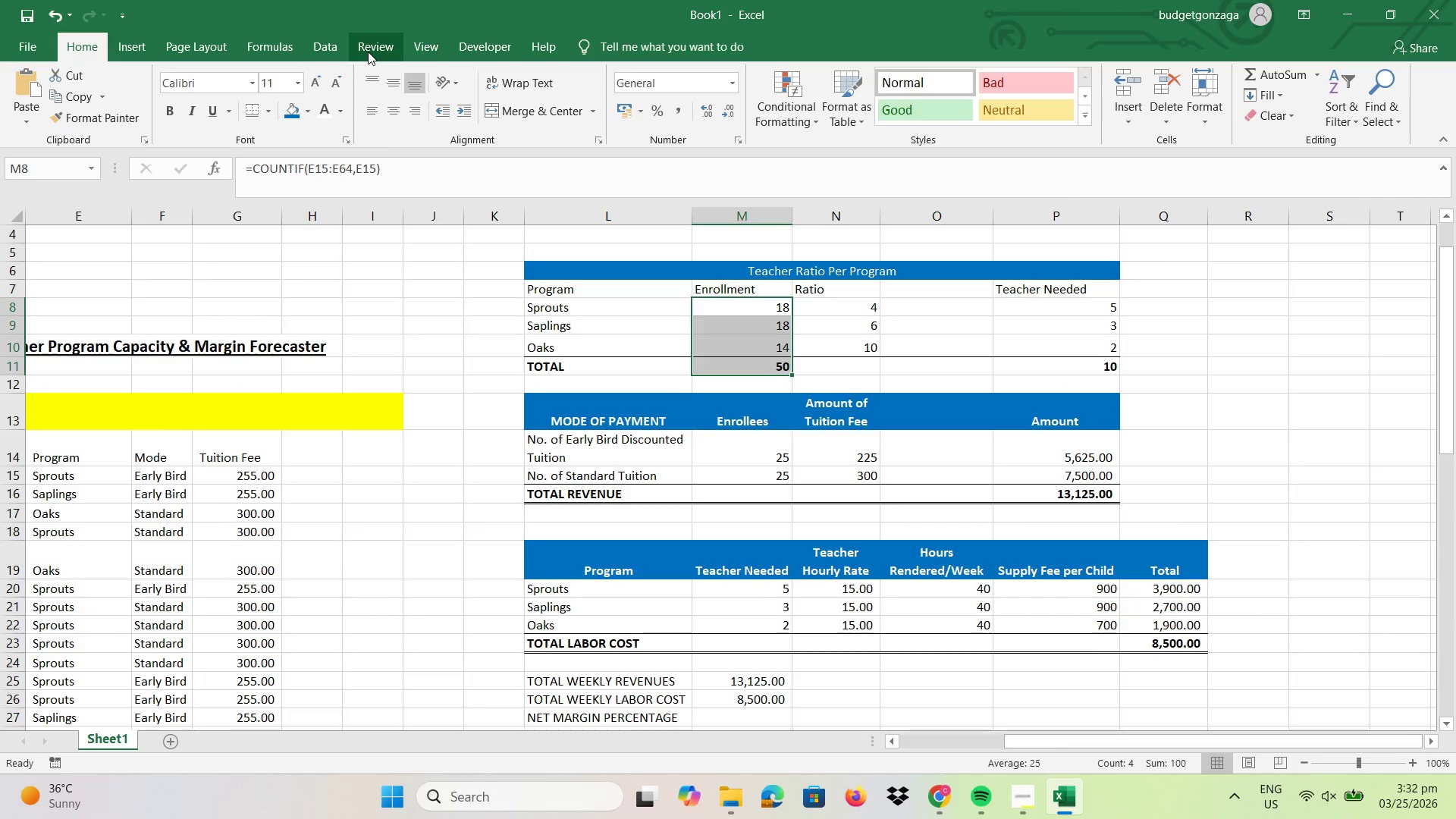 
left_click([307, 42])
 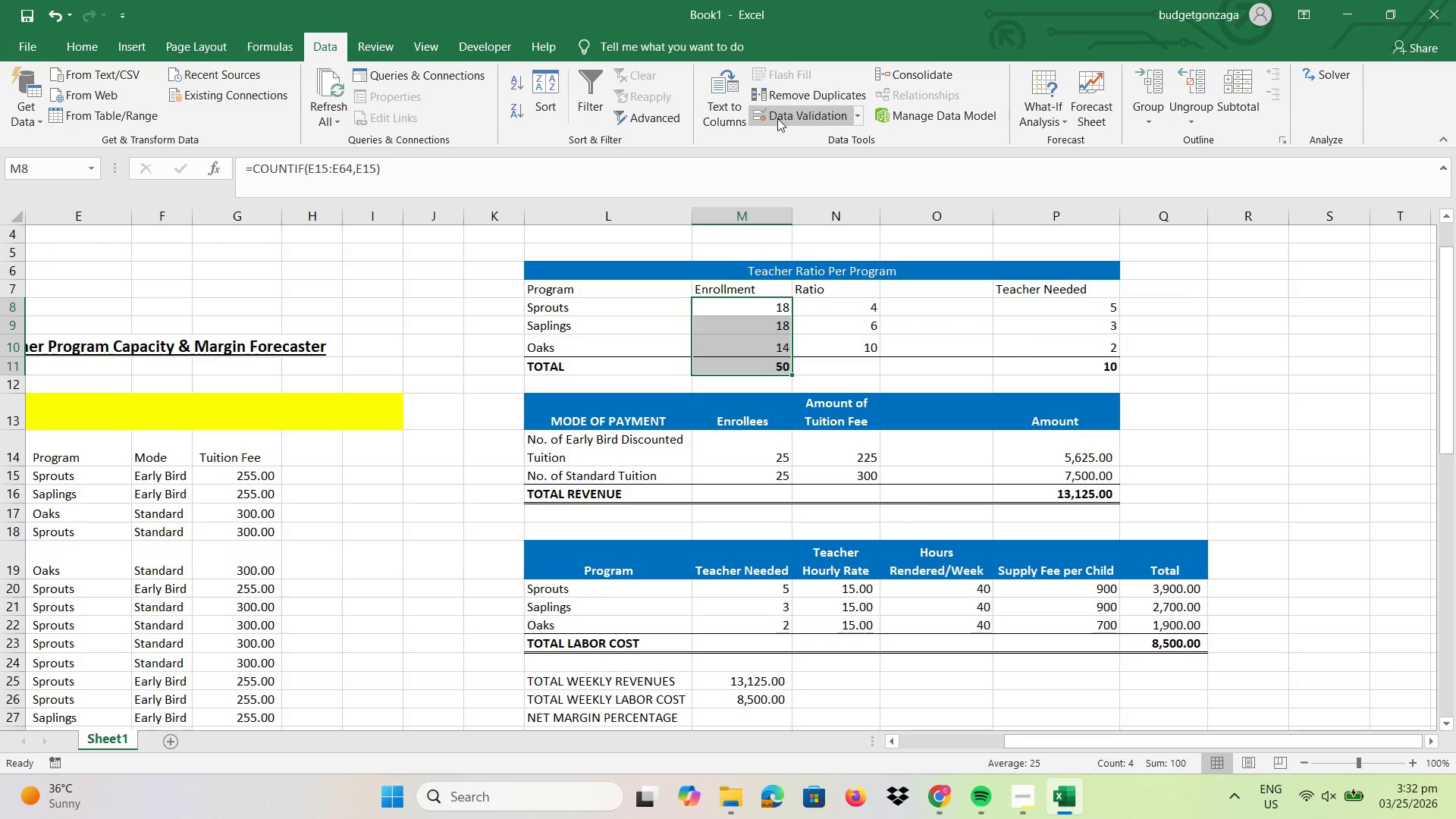 
left_click([779, 118])
 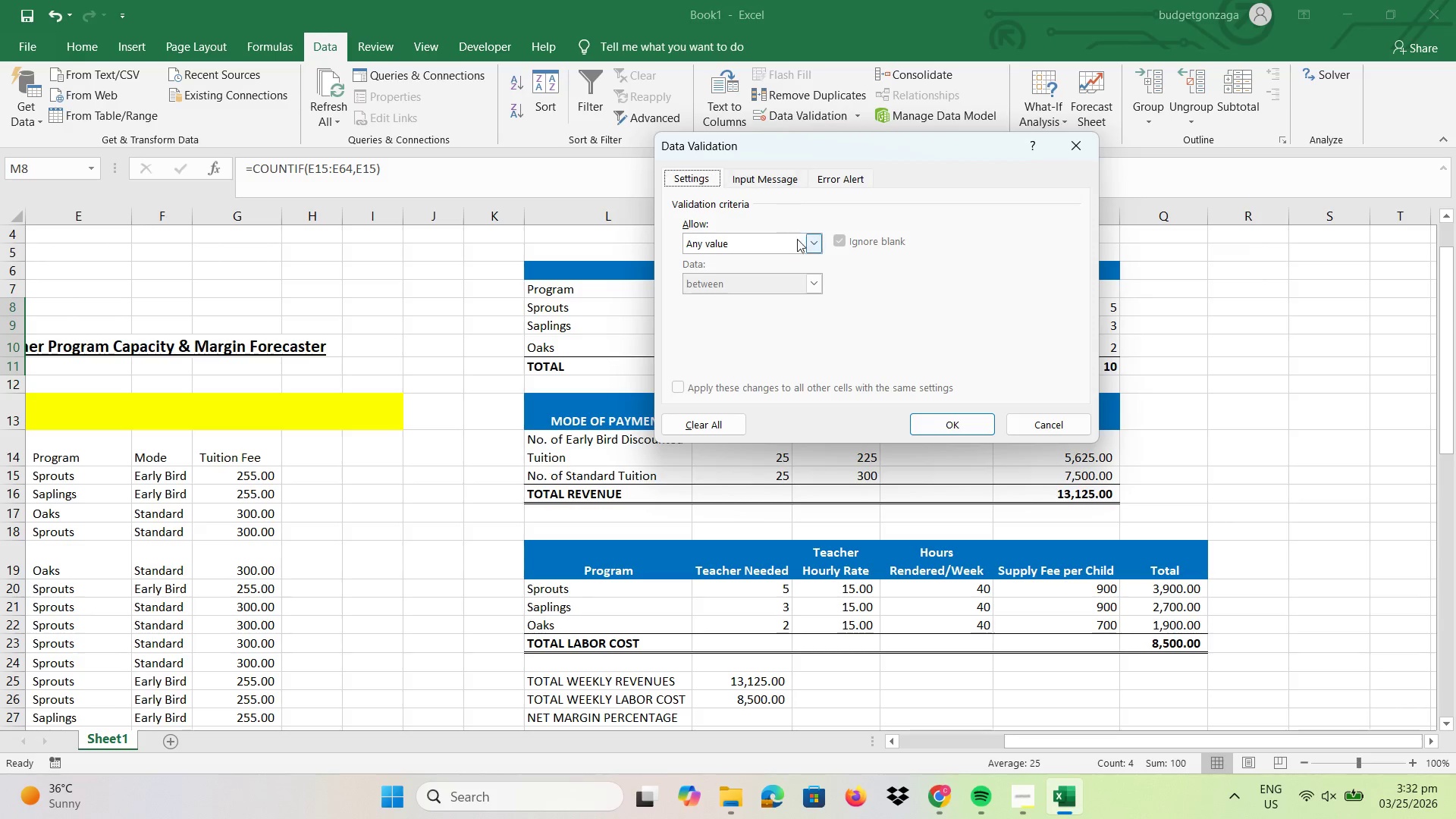 
left_click_drag(start_coordinate=[821, 231], to_coordinate=[817, 241])
 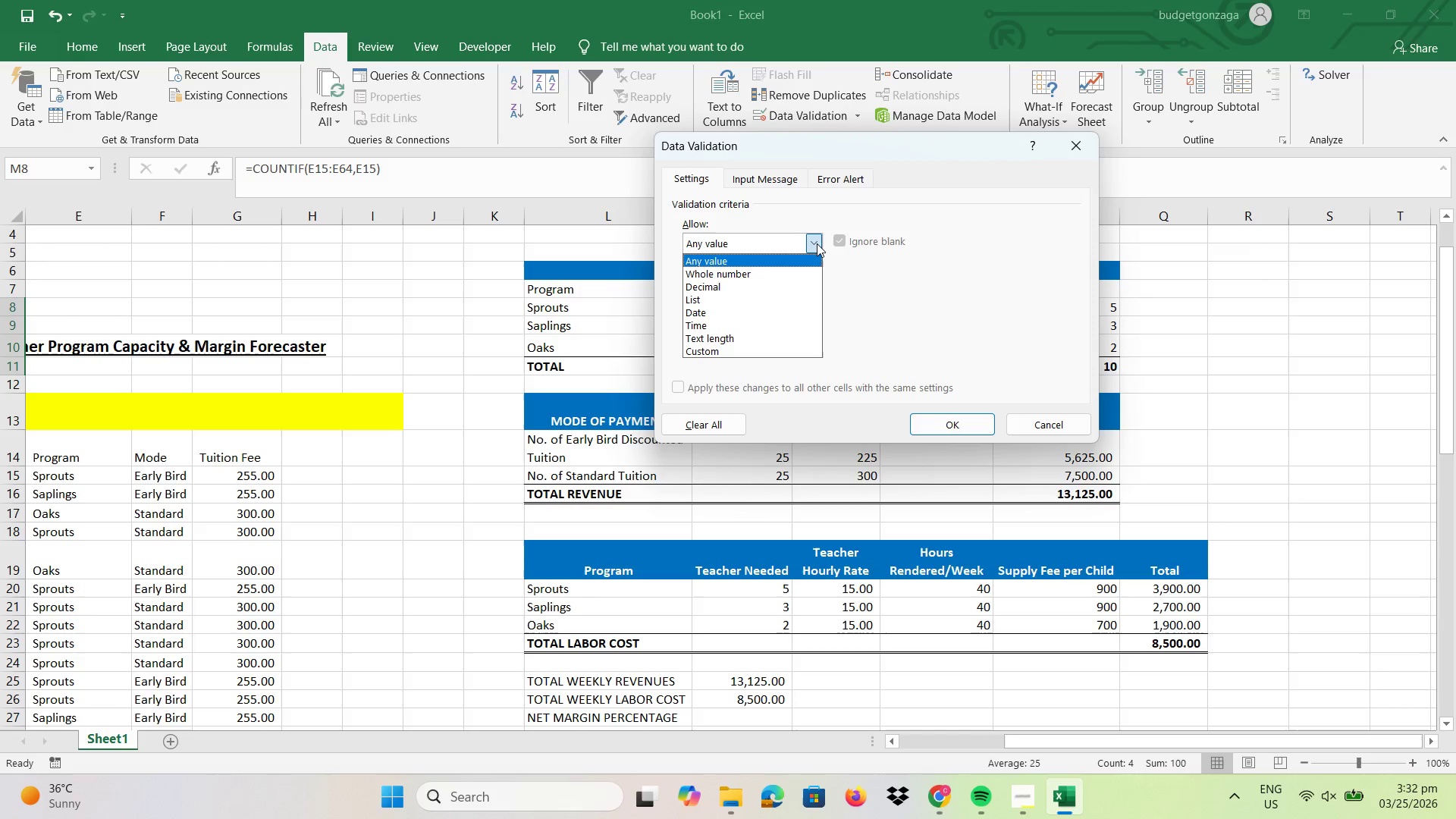 
double_click([817, 243])
 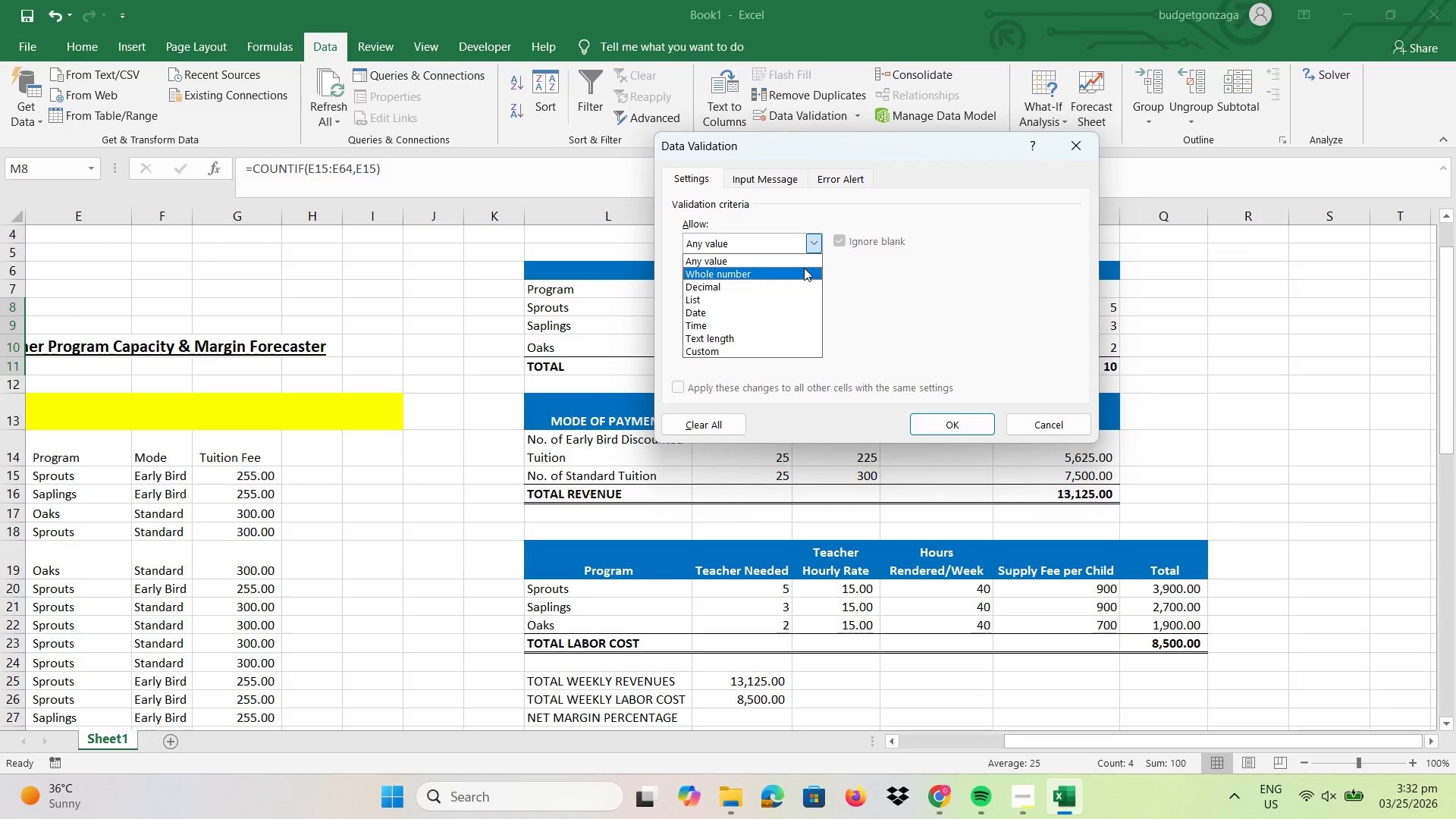 
left_click([805, 270])
 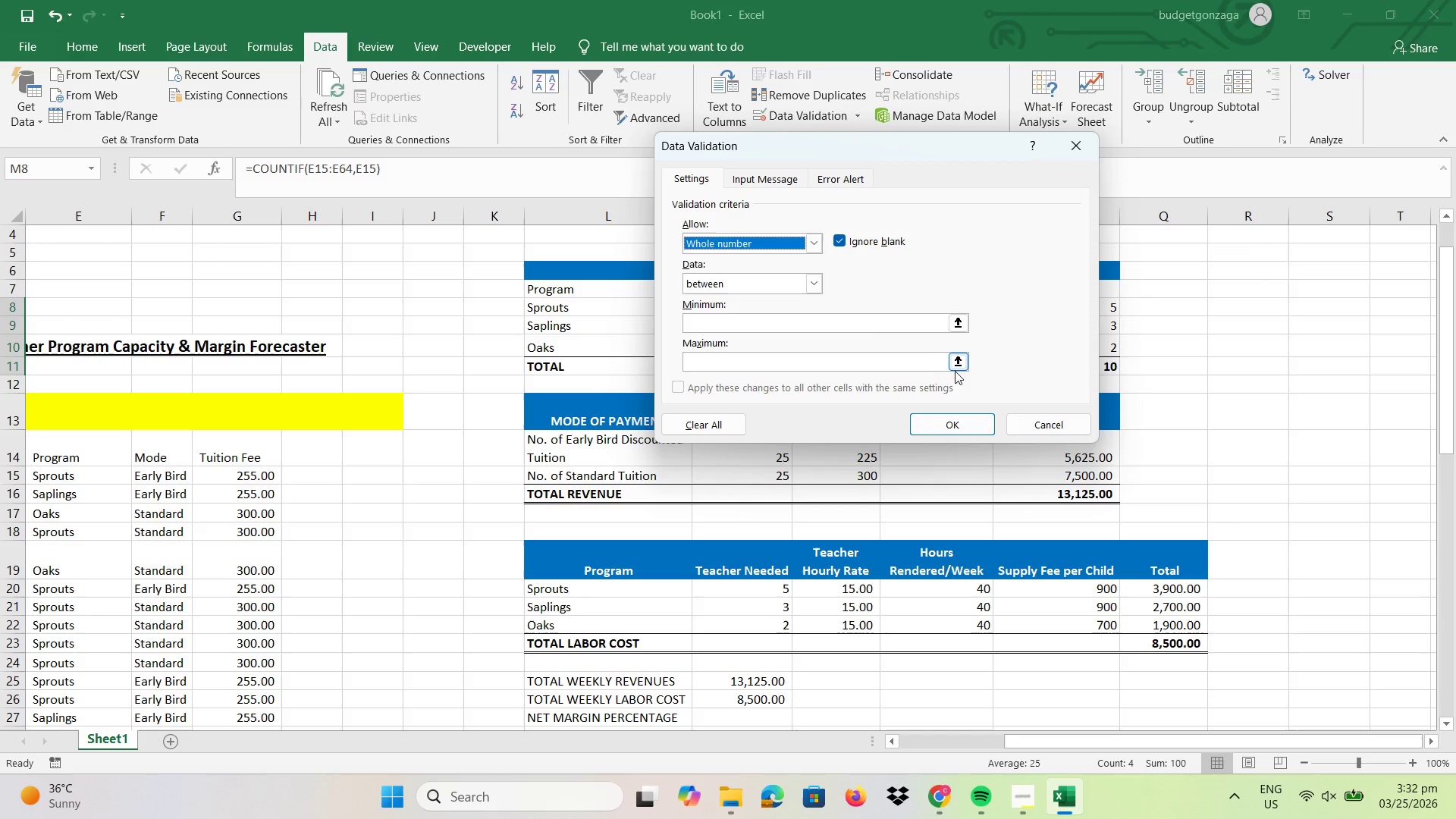 
left_click([893, 329])
 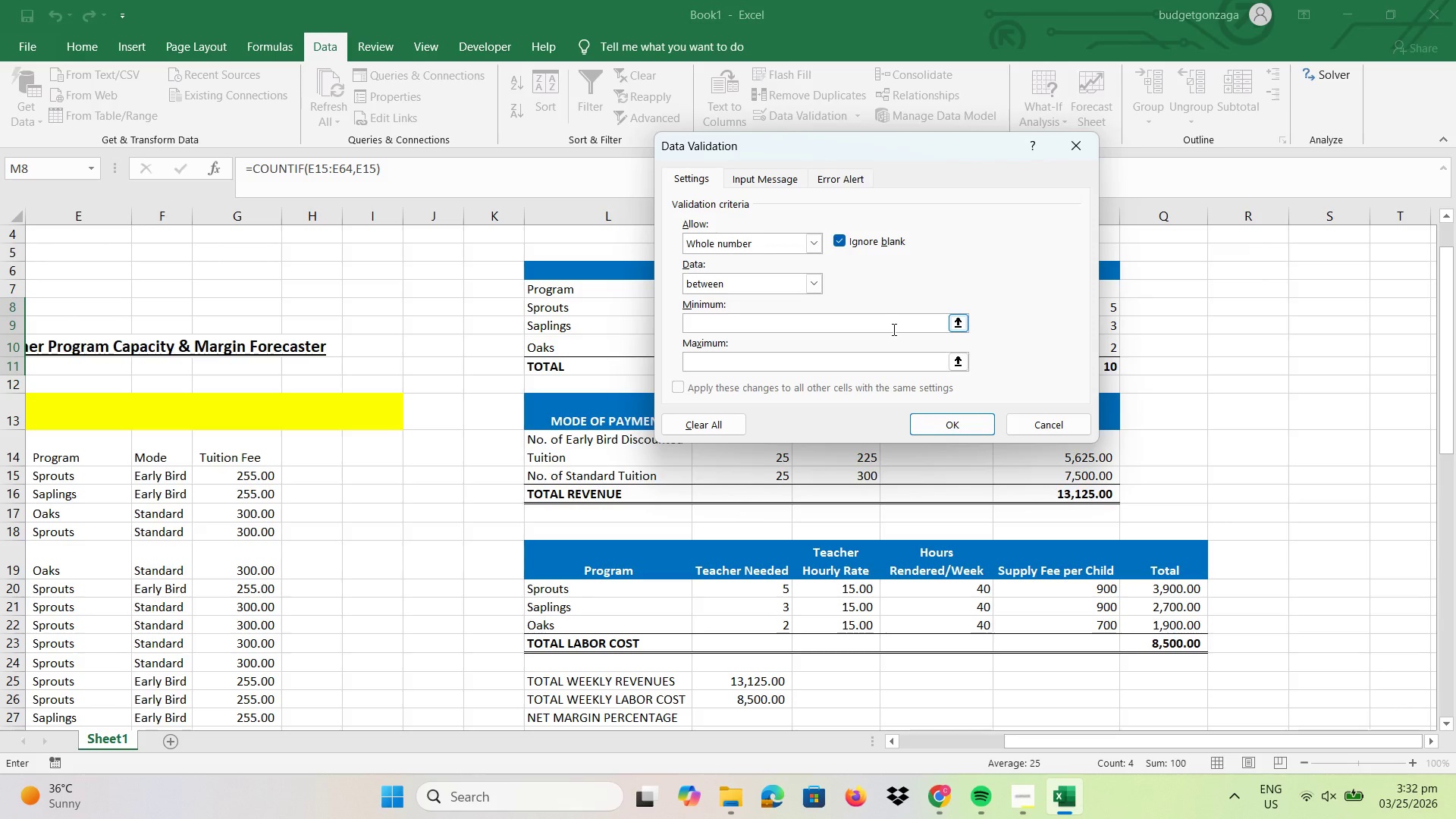 
key(Numpad0)
 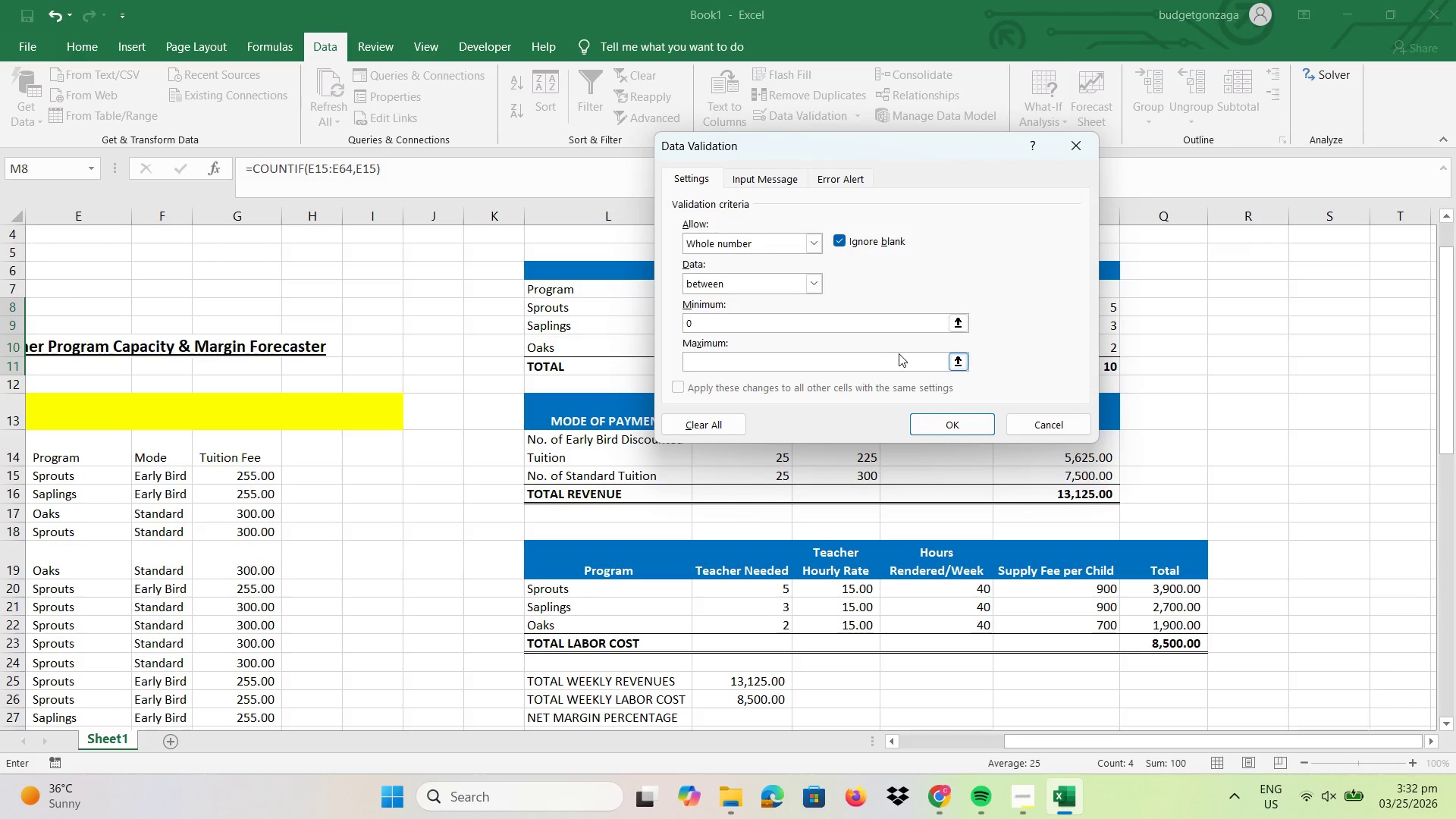 
left_click([900, 366])
 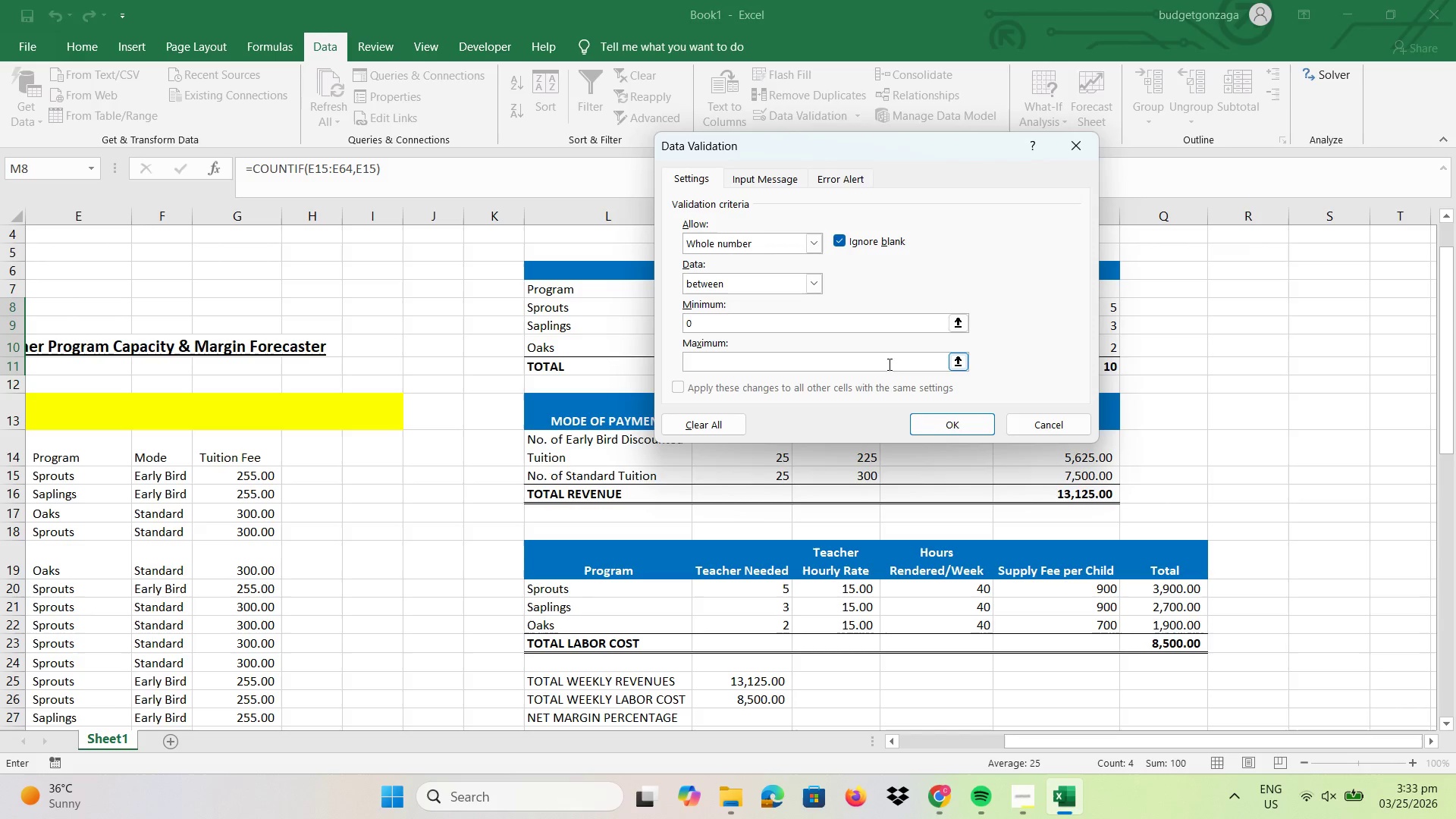 
key(Numpad1)
 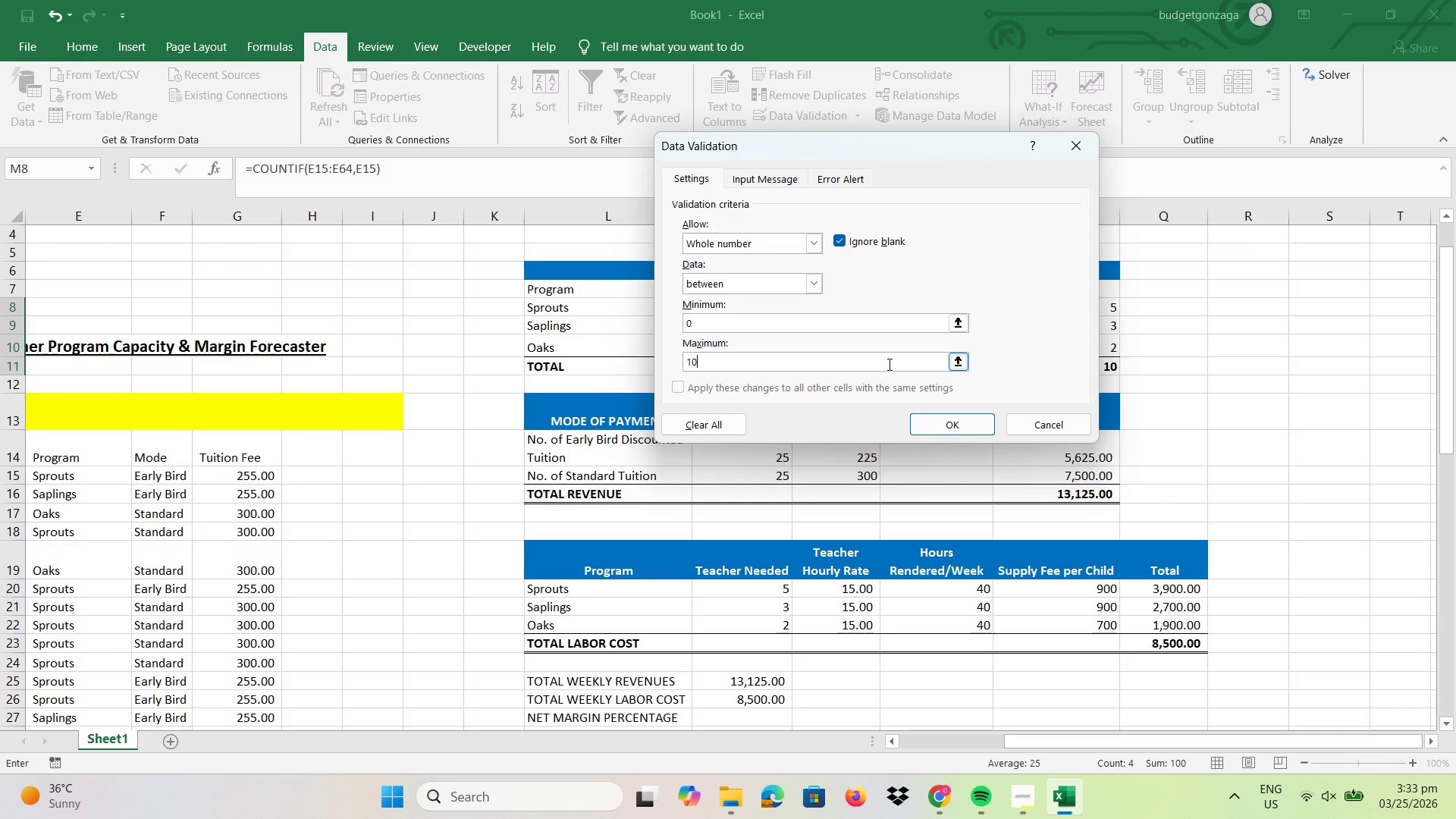 
key(Numpad0)
 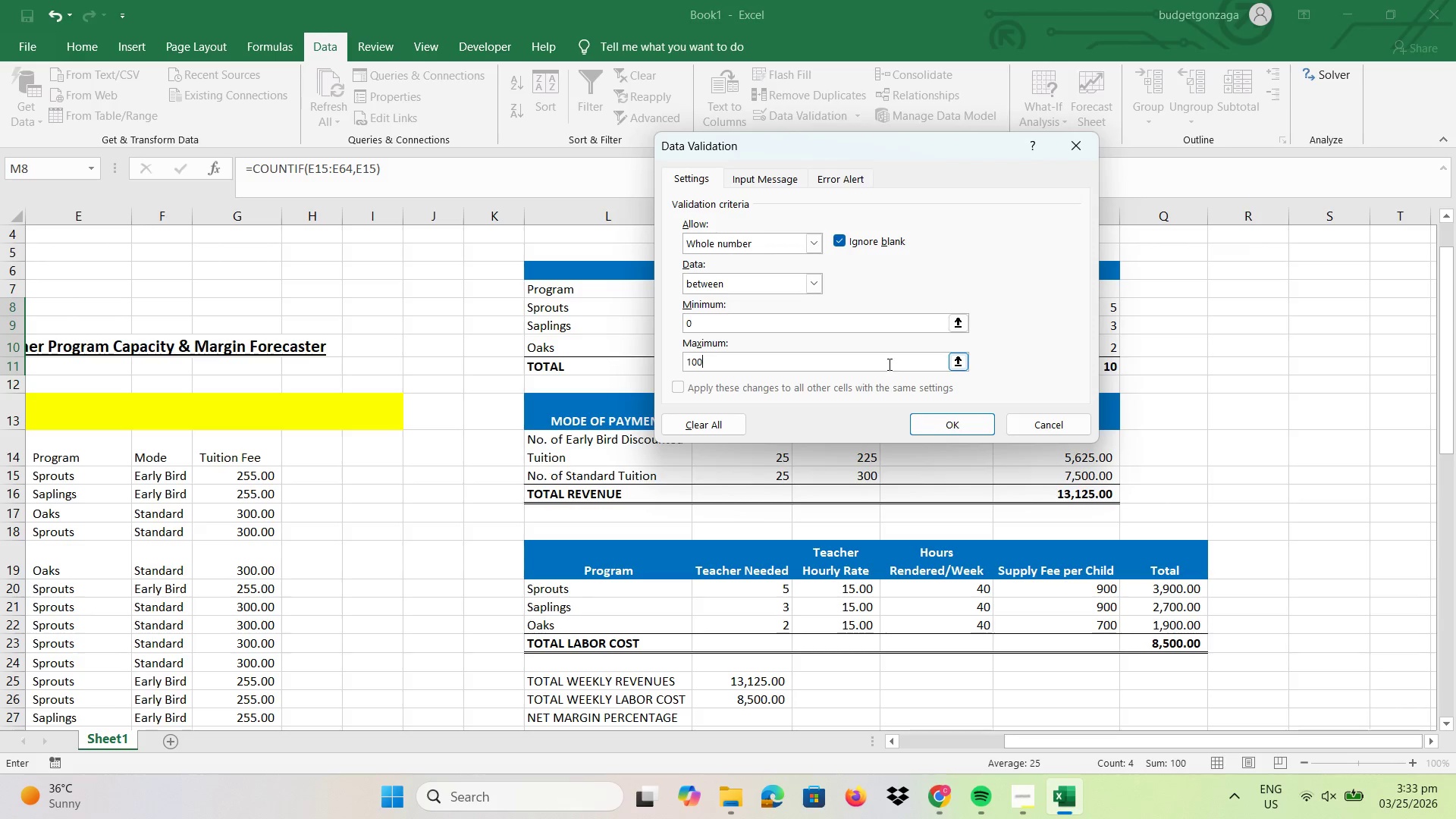 
key(Numpad0)
 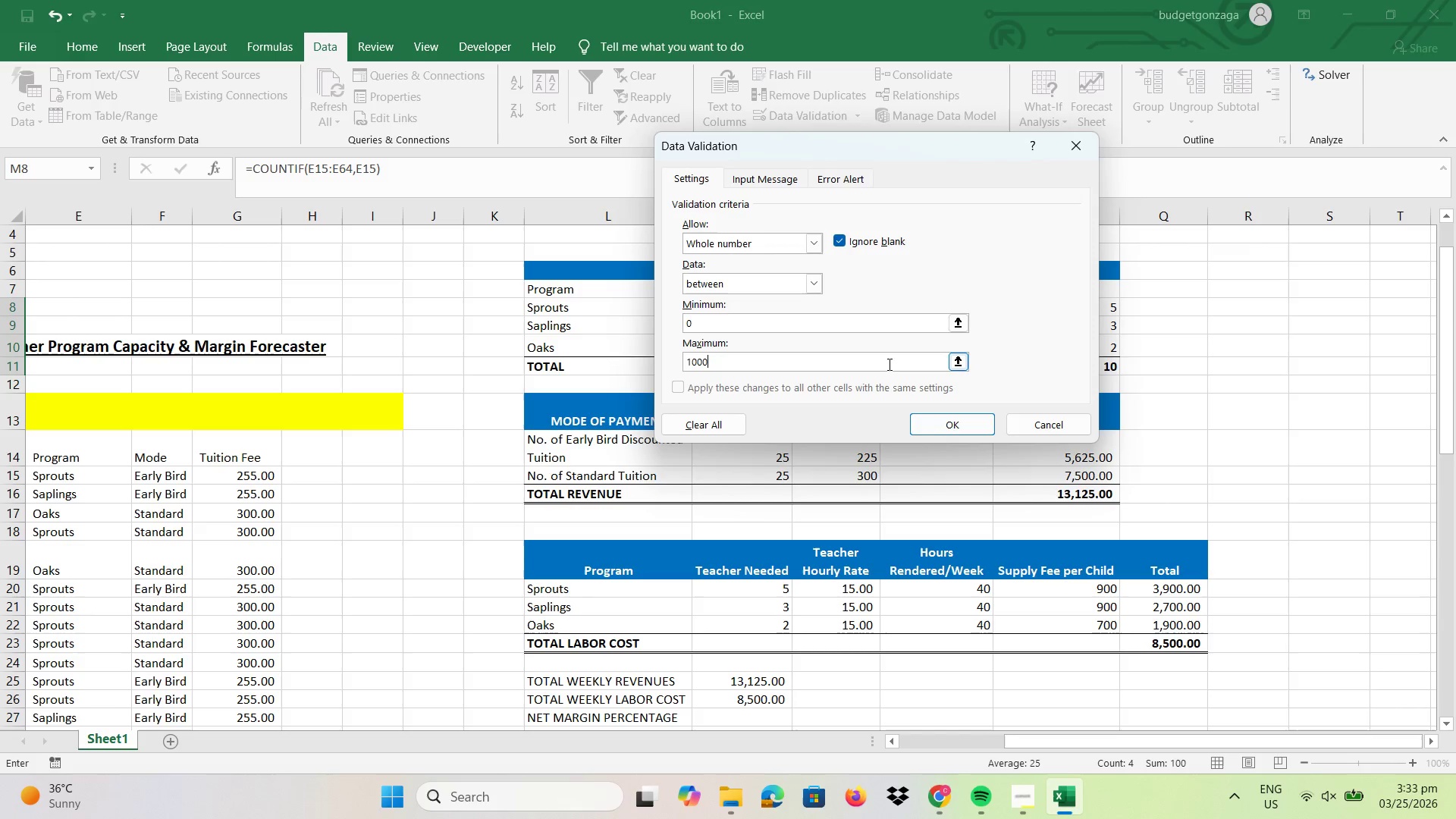 
key(Numpad0)
 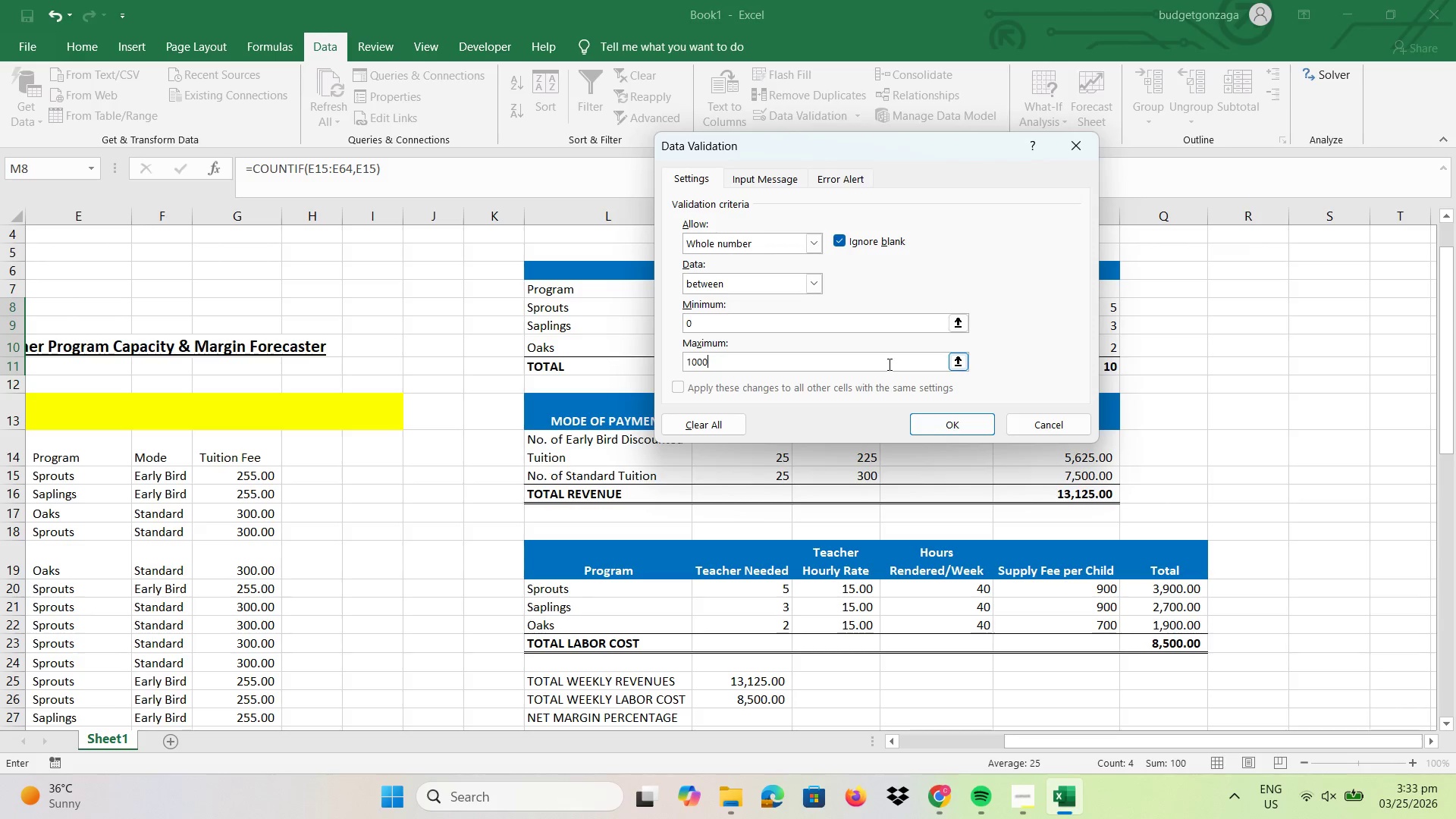 
key(NumpadEnter)
 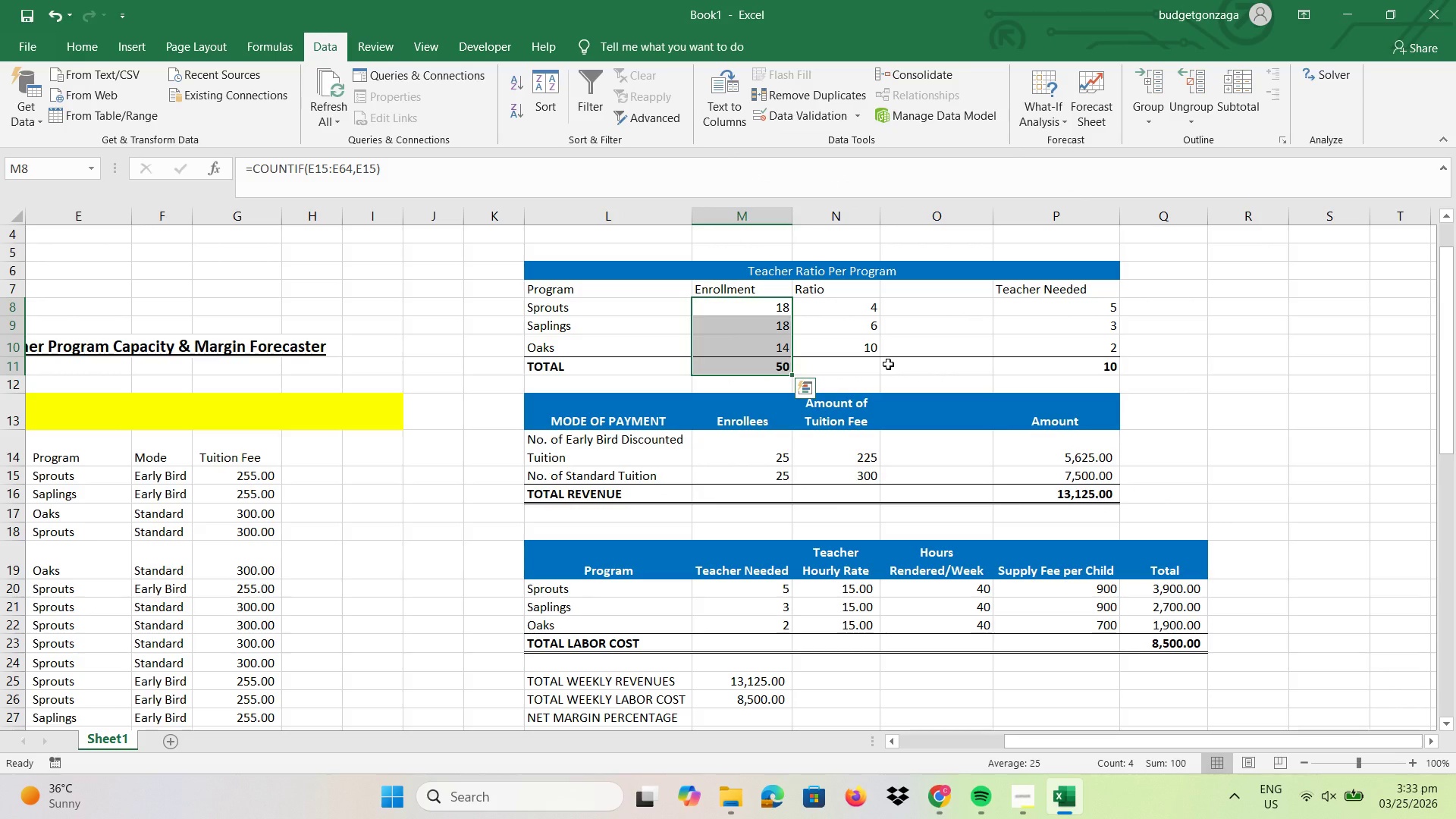 
left_click([888, 364])
 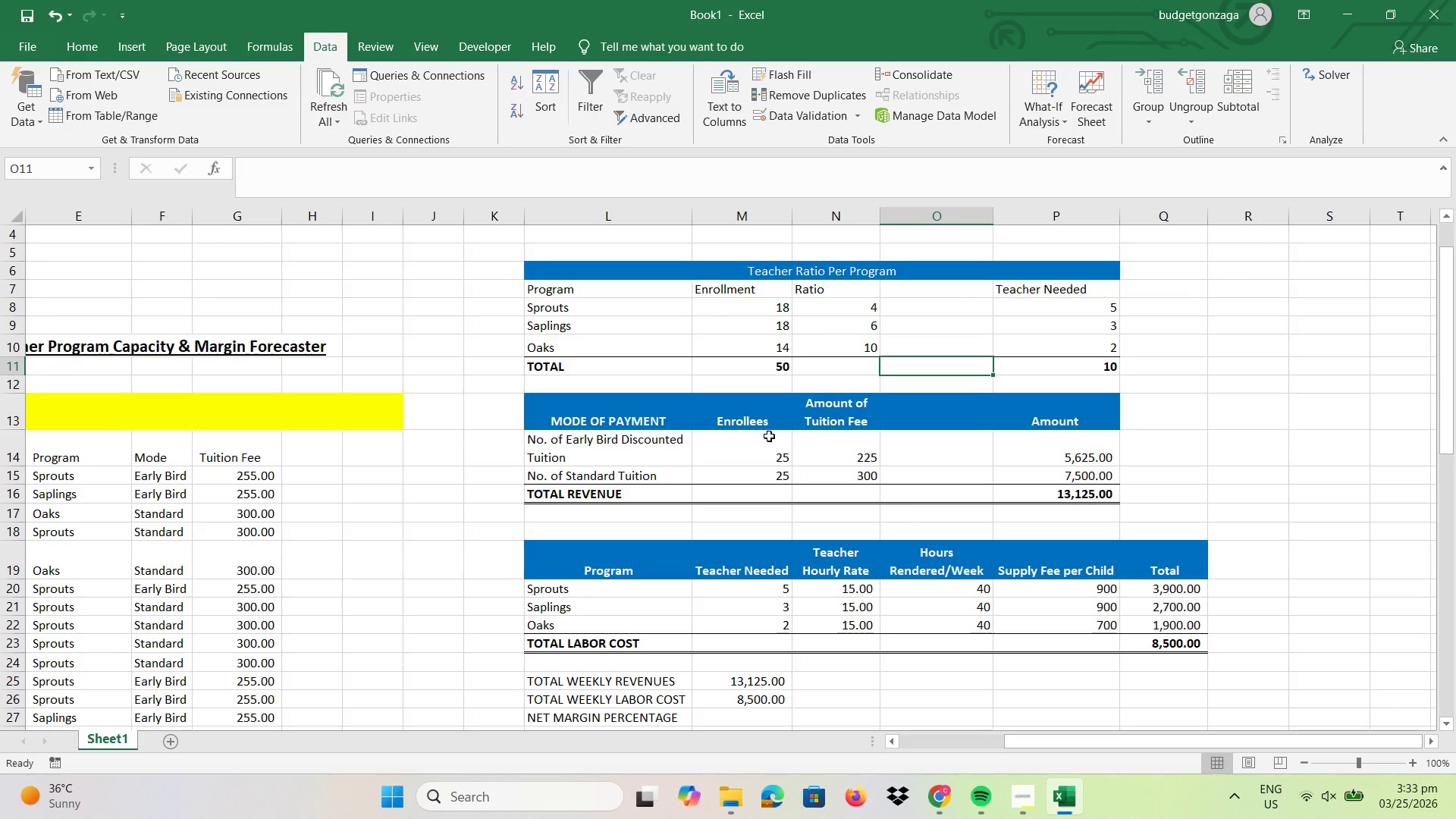 
scroll: coordinate [769, 436], scroll_direction: down, amount: 1.0
 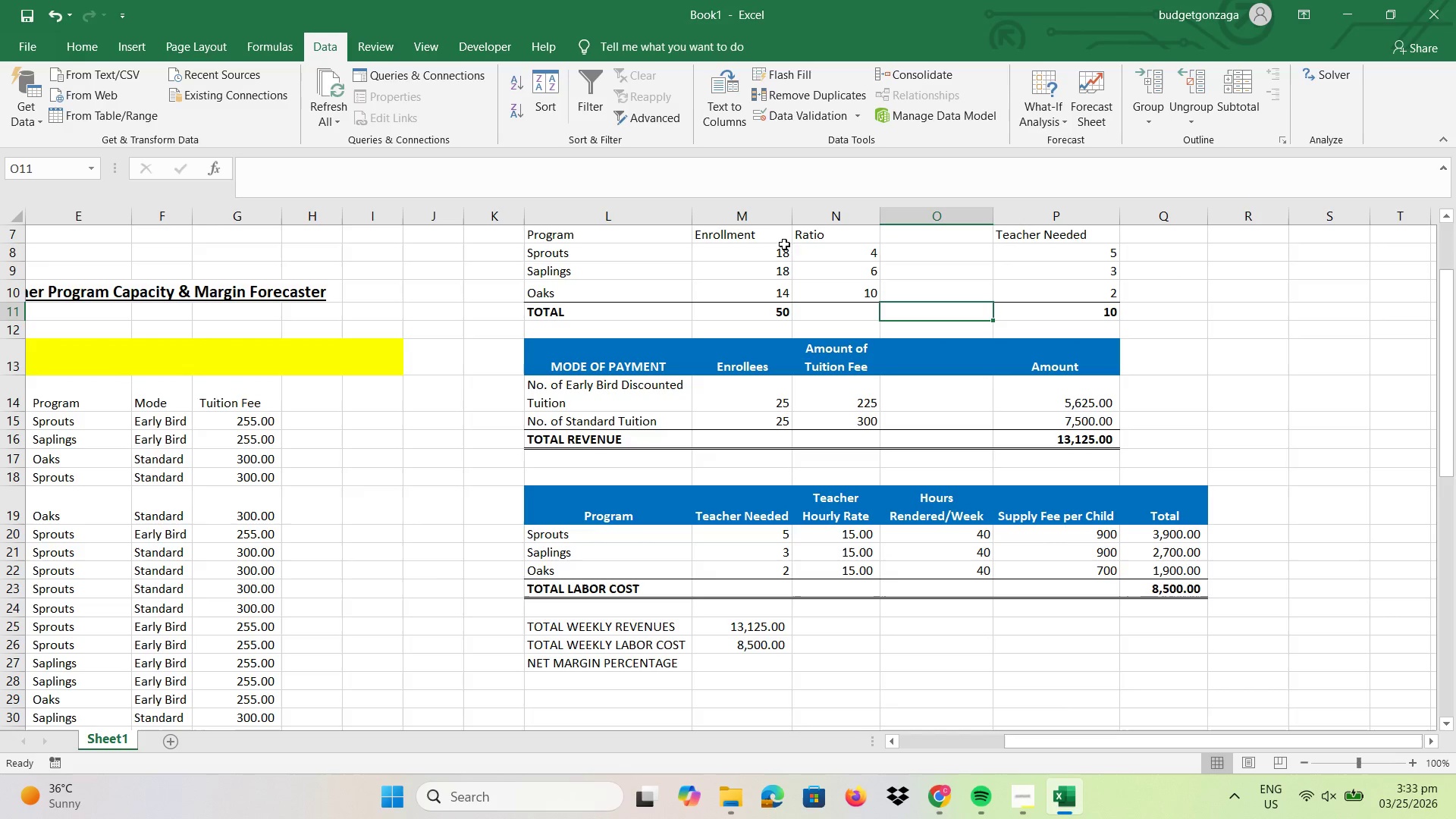 
left_click_drag(start_coordinate=[1062, 249], to_coordinate=[1067, 316])
 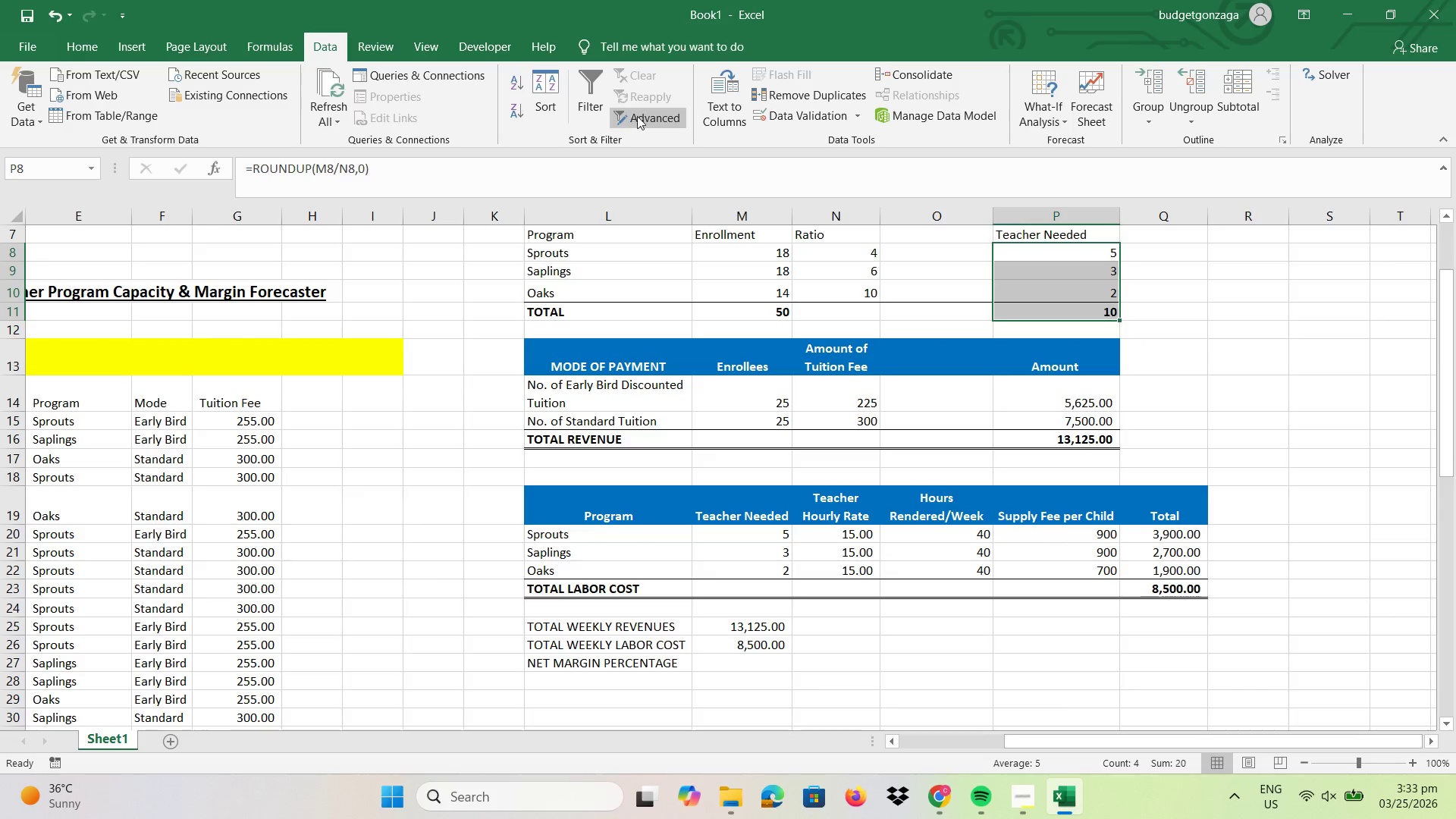 
left_click([816, 115])
 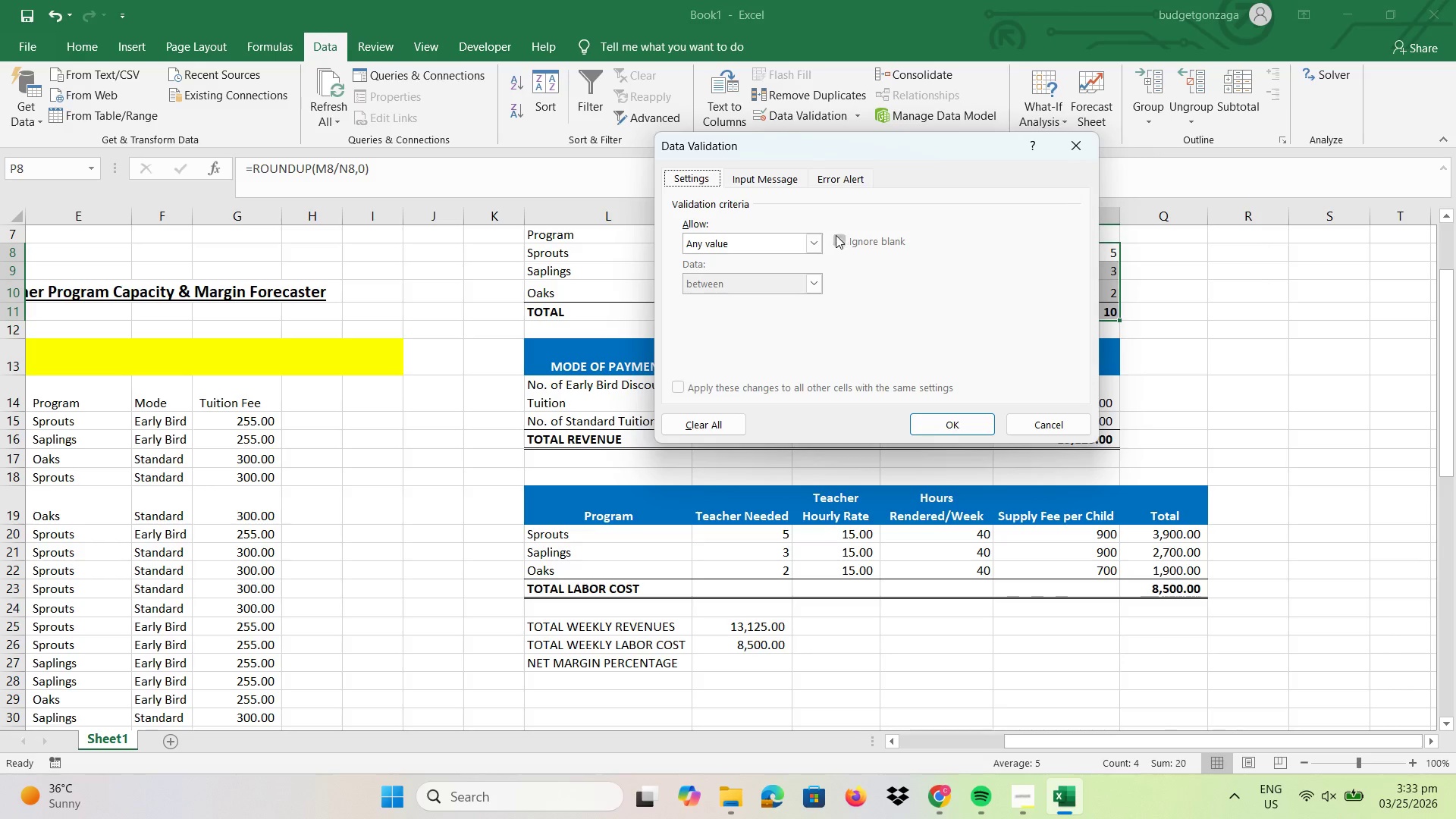 
left_click([817, 242])
 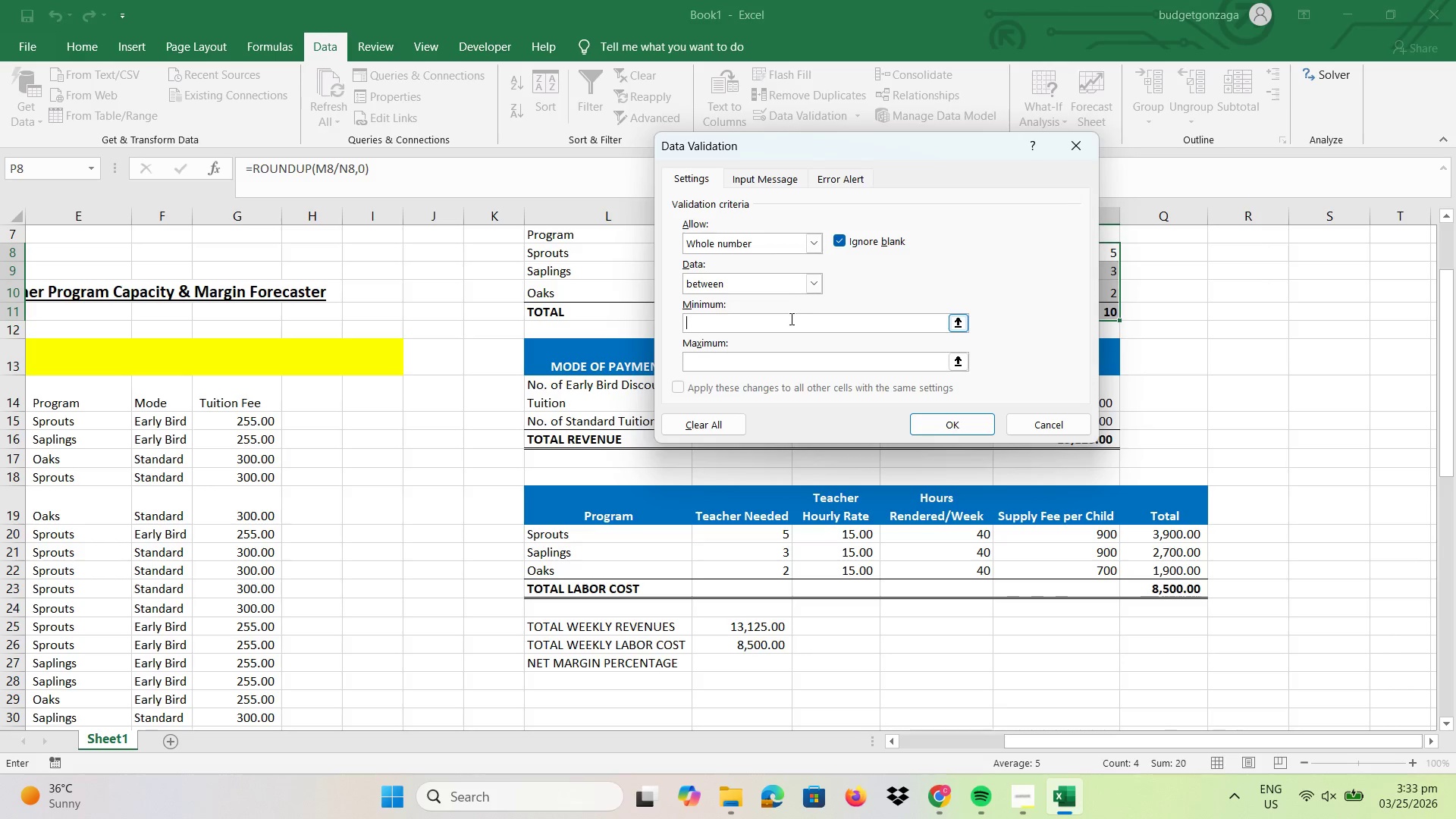 
key(Numpad0)
 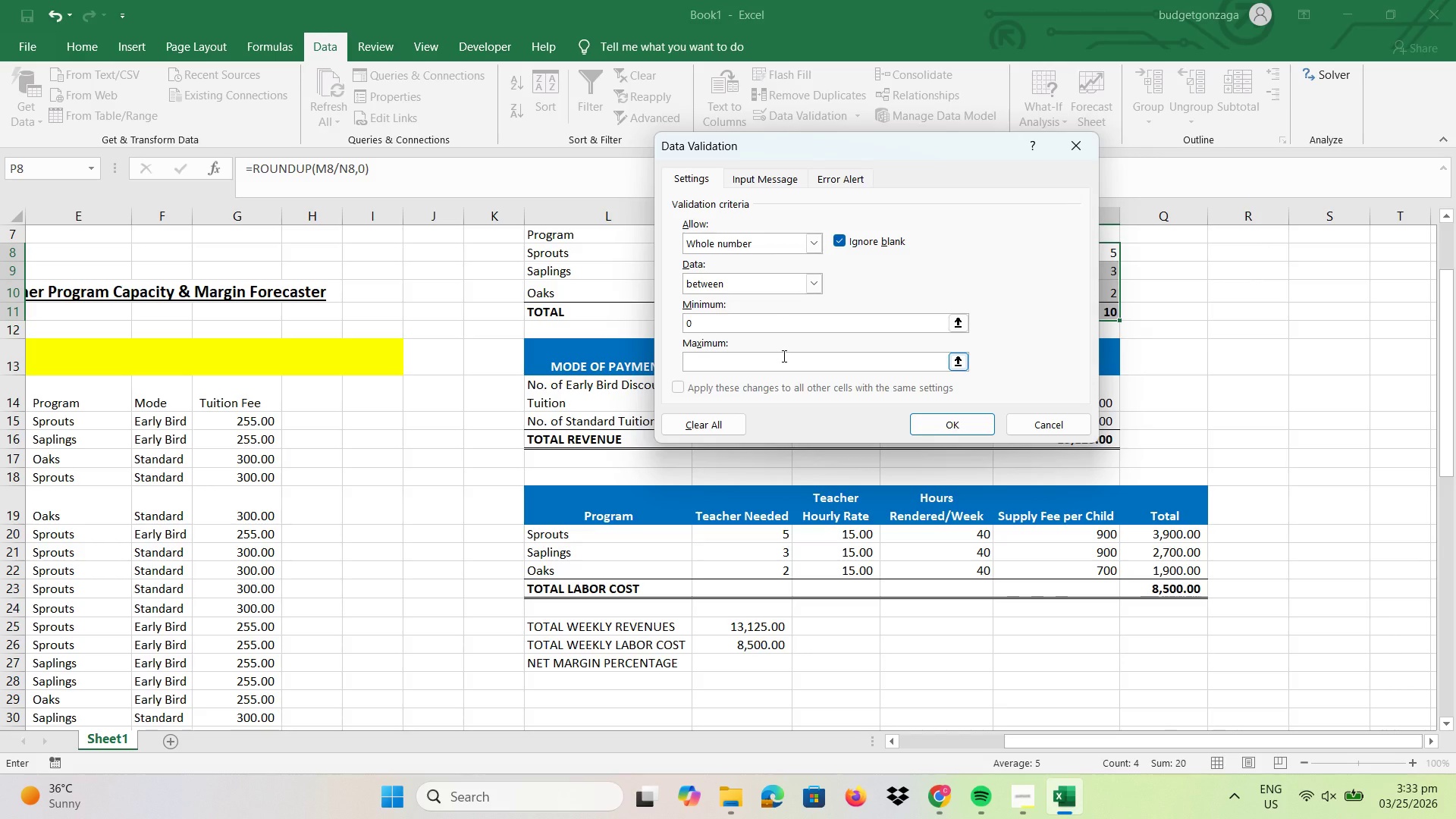 
left_click([783, 356])
 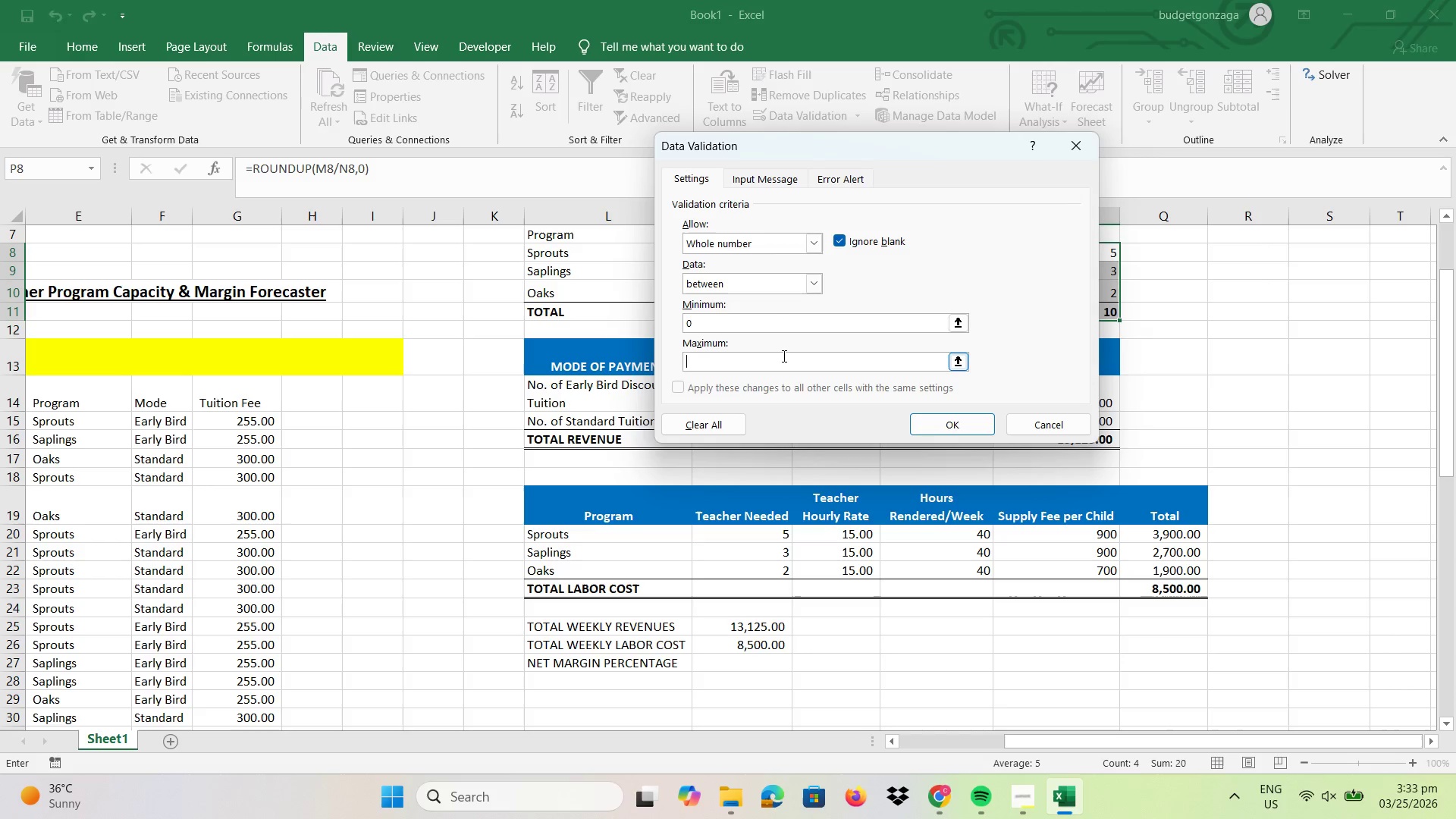 
key(Numpad1)
 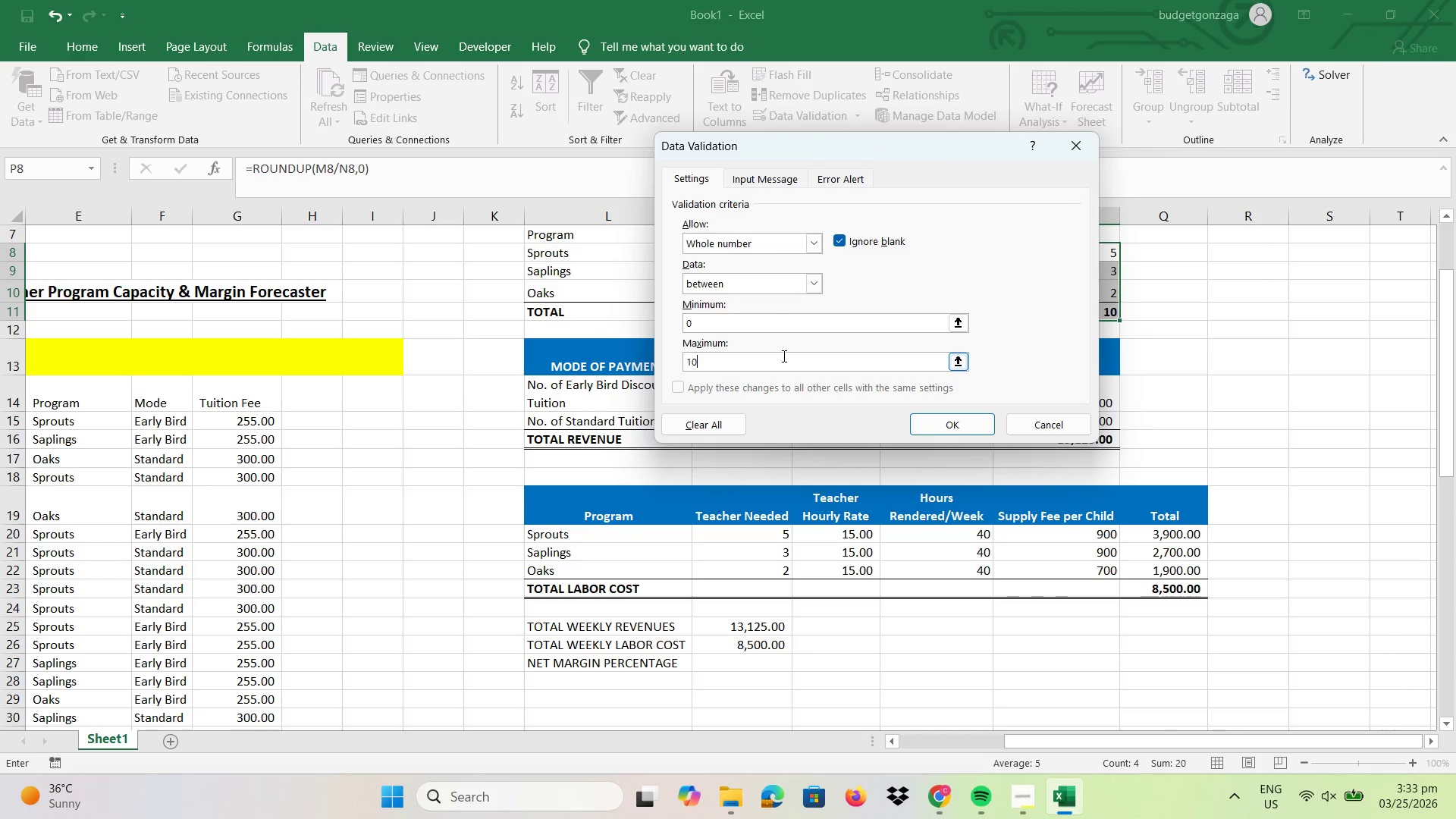 
key(Numpad0)
 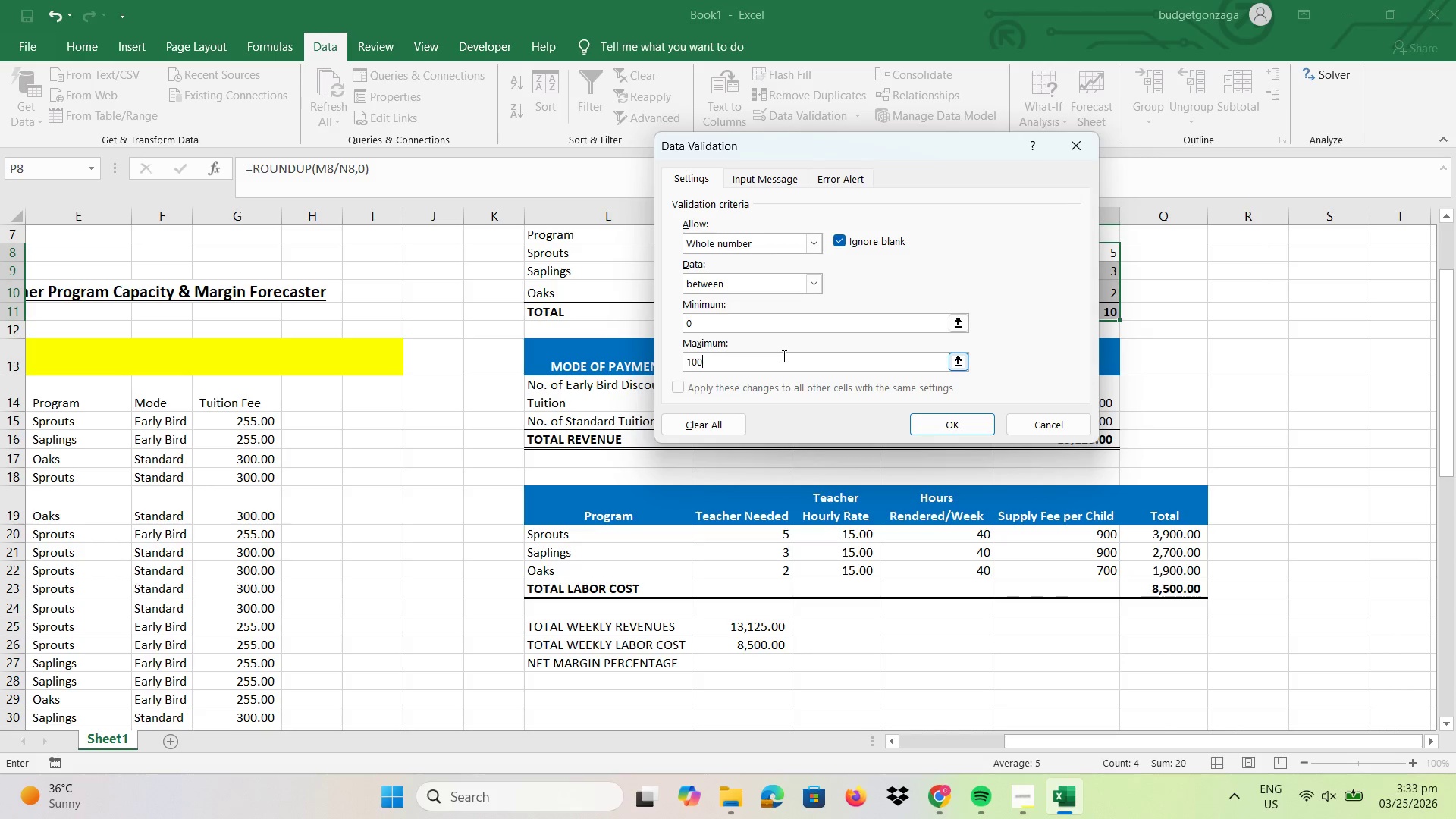 
key(Numpad0)
 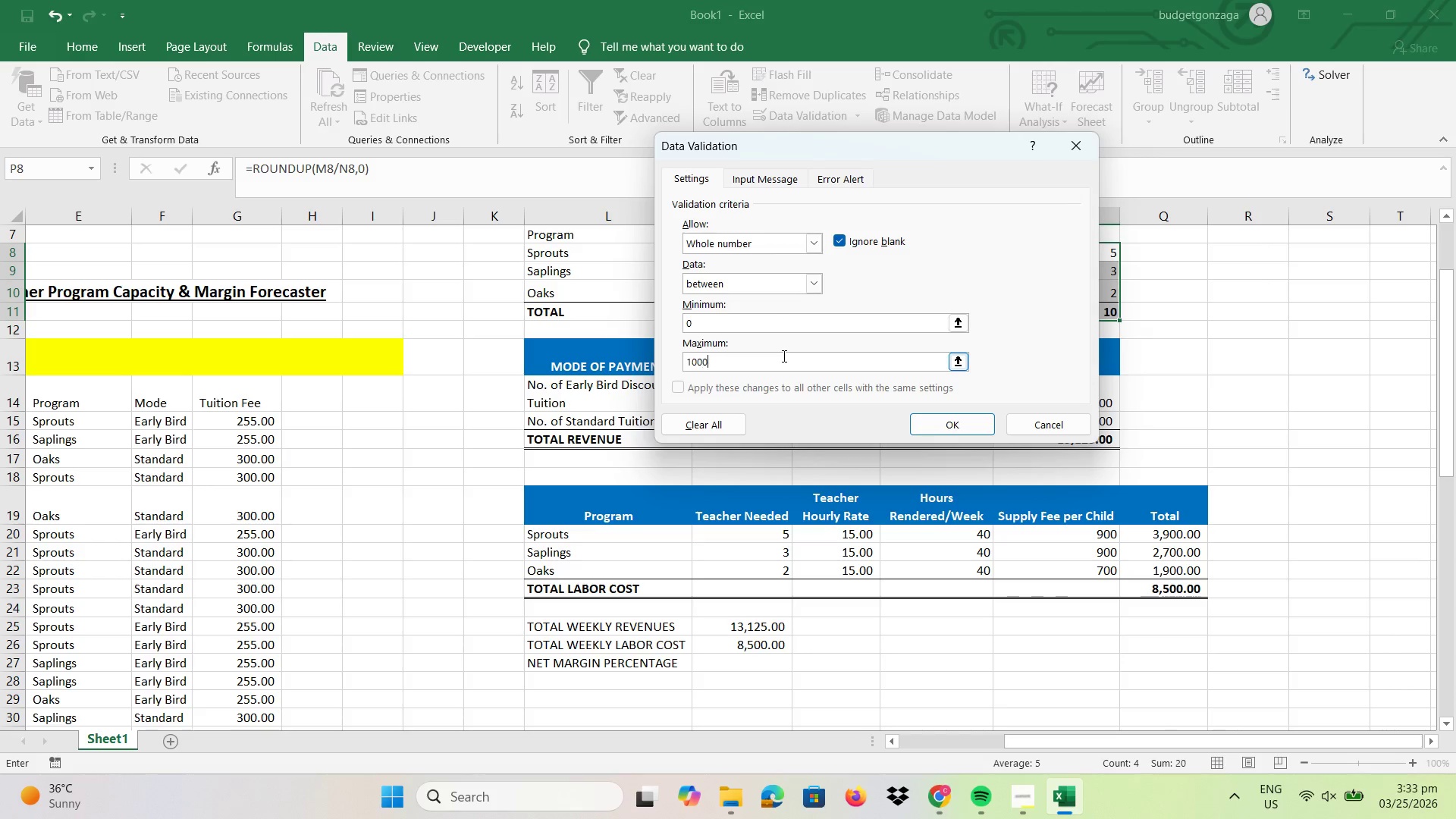 
key(Numpad0)
 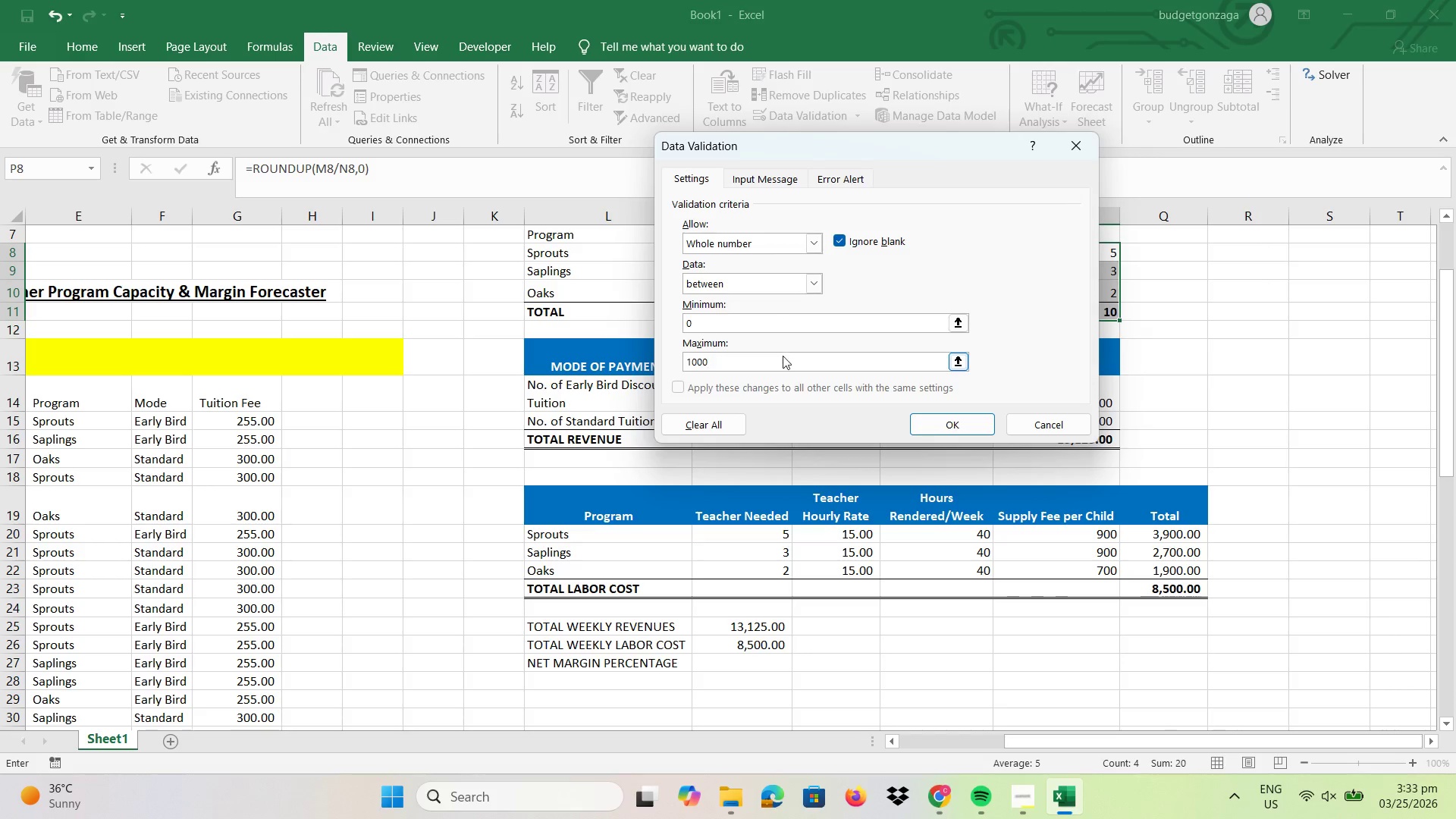 
key(NumpadEnter)
 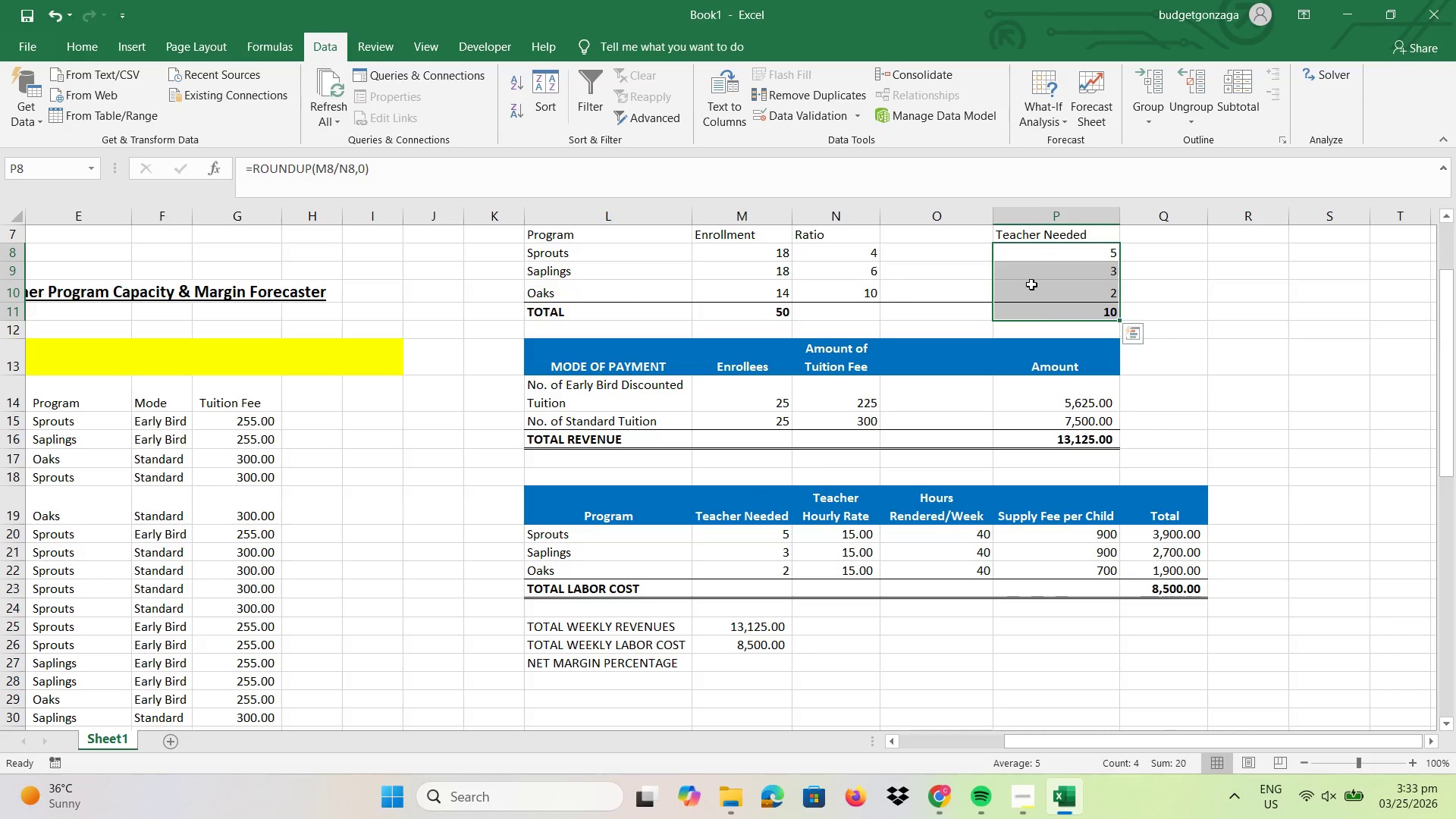 
left_click([1164, 348])
 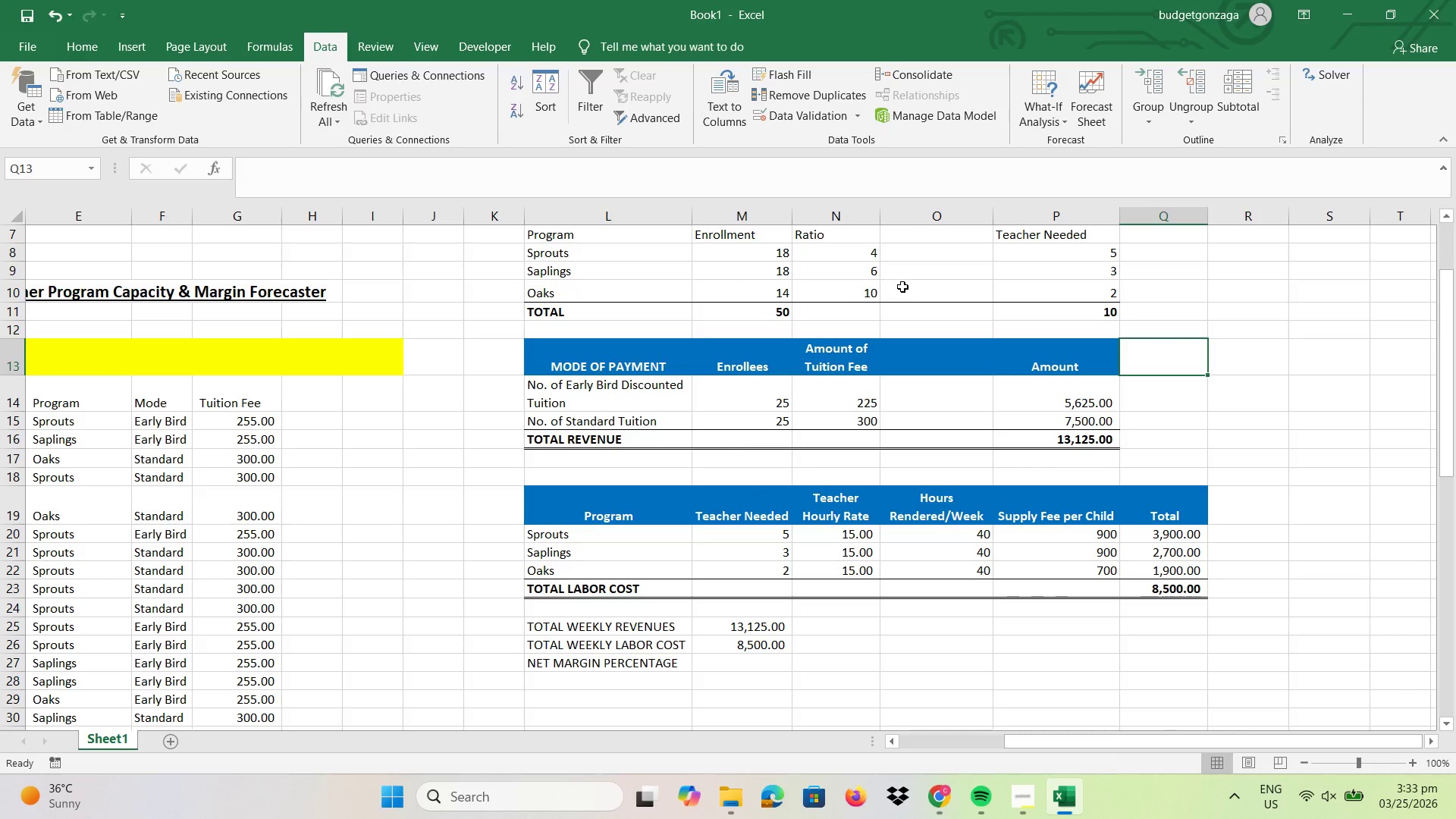 
scroll: coordinate [951, 306], scroll_direction: up, amount: 1.0
 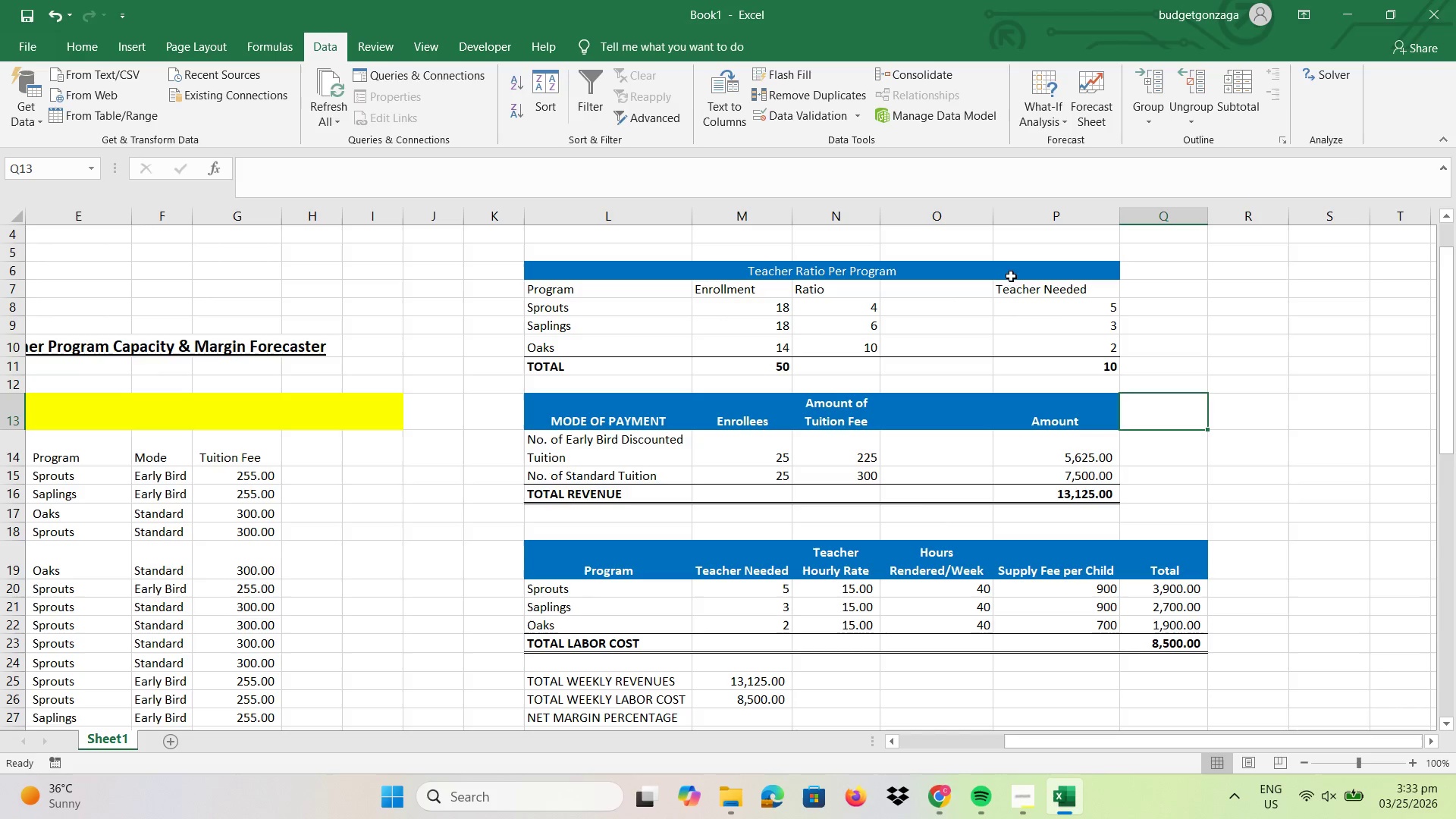 
left_click_drag(start_coordinate=[1015, 283], to_coordinate=[1025, 362])
 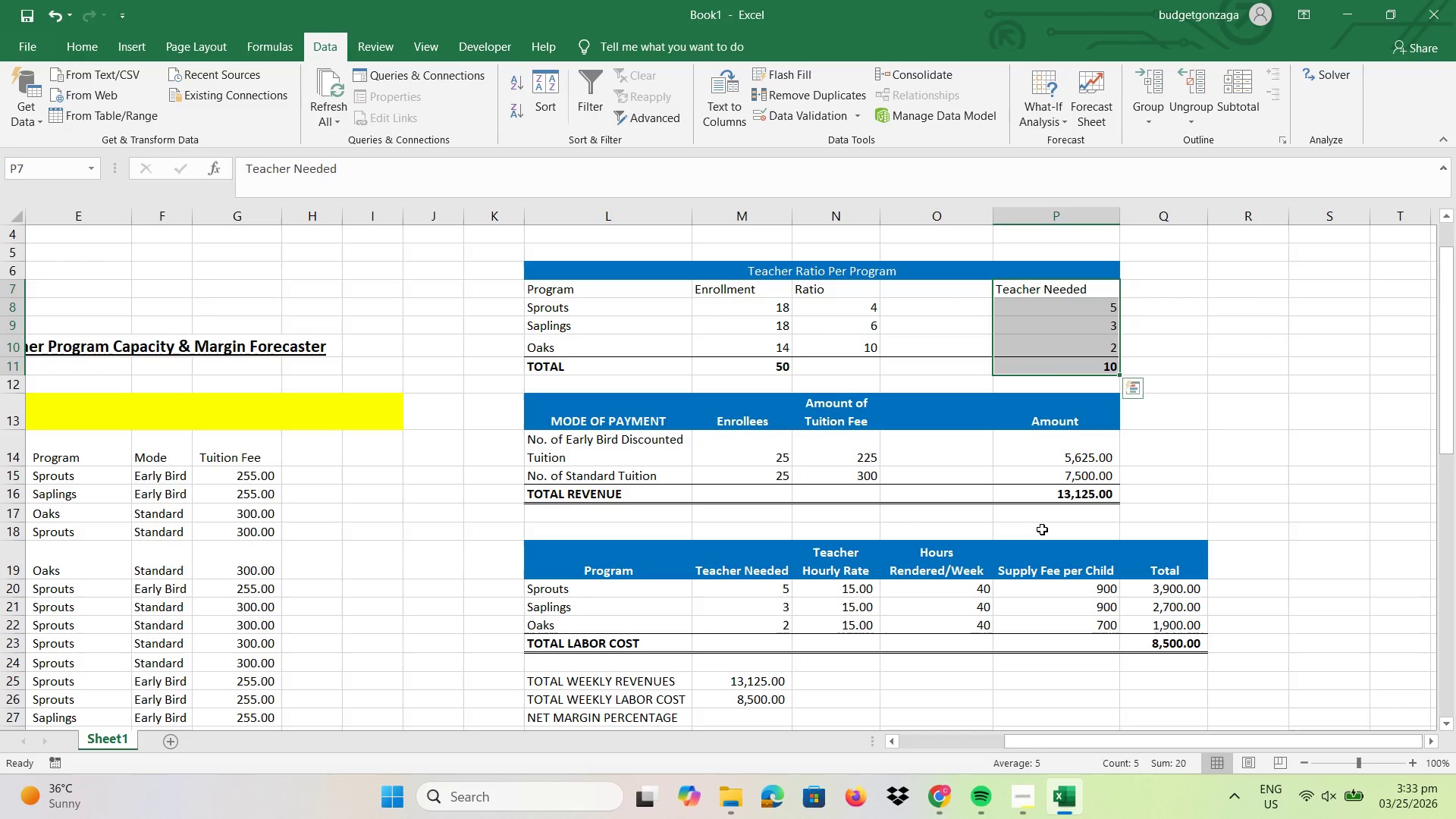 
left_click([1042, 529])
 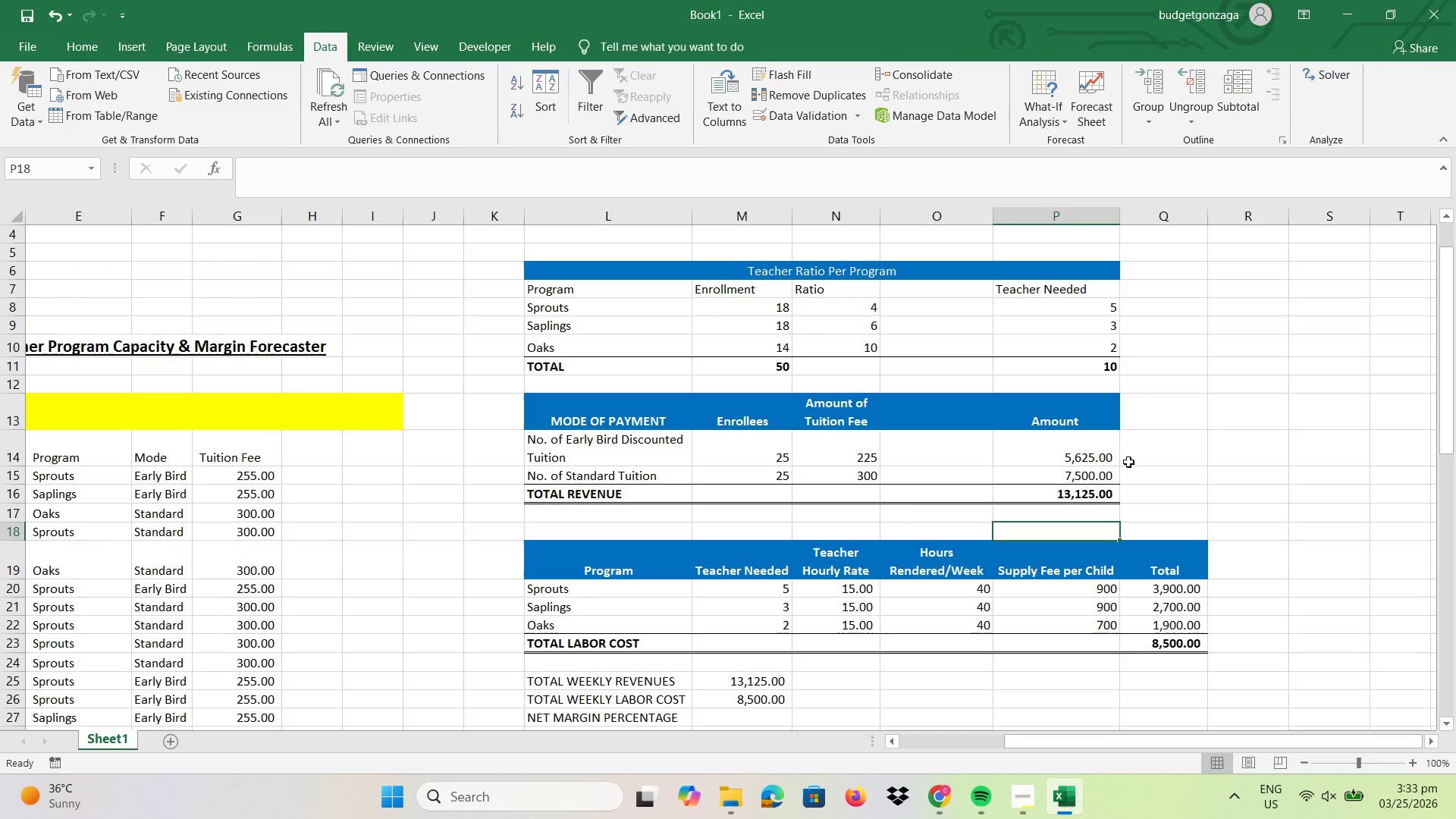 
scroll: coordinate [1128, 462], scroll_direction: none, amount: 0.0
 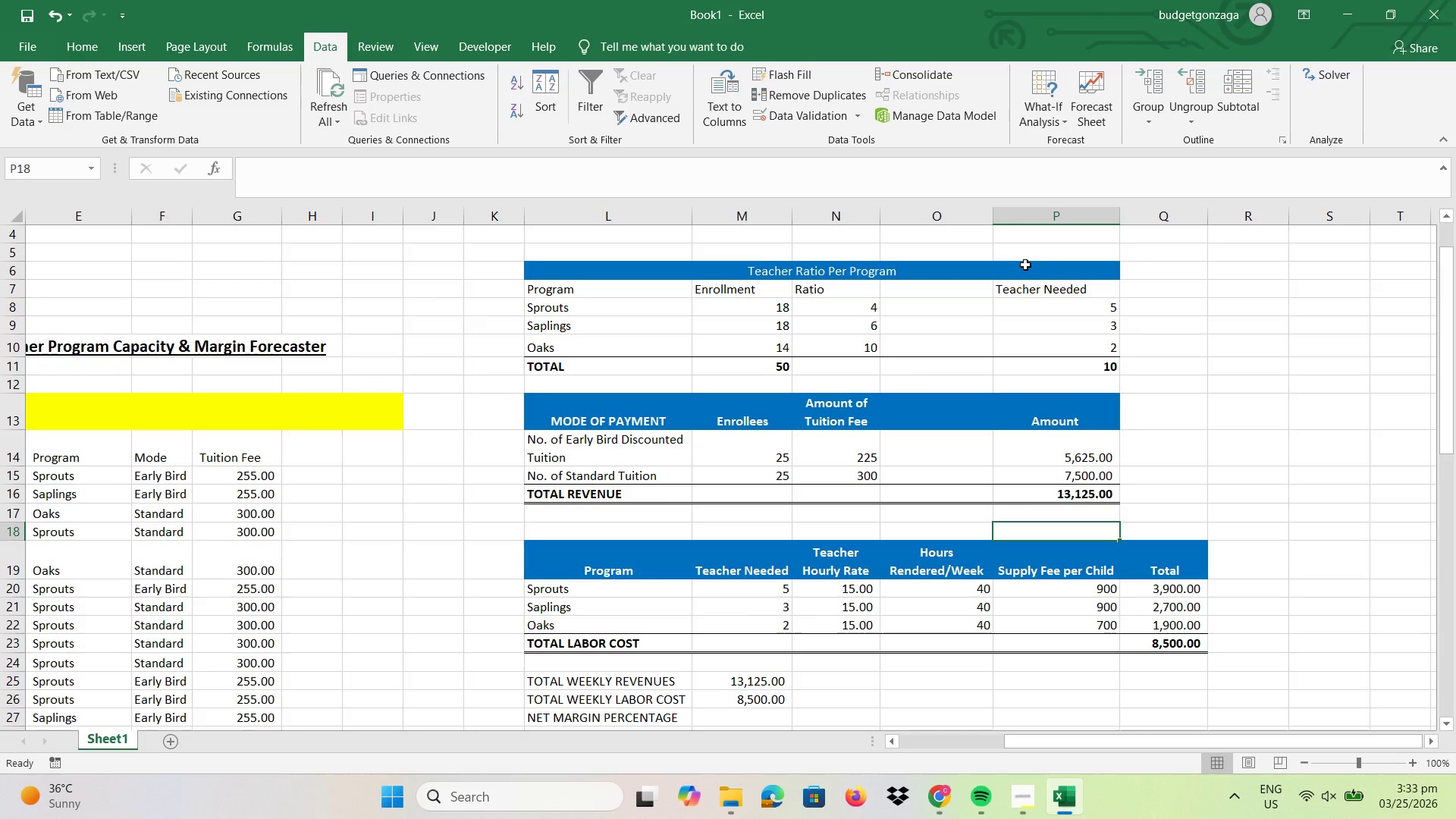 
left_click_drag(start_coordinate=[1026, 270], to_coordinate=[1034, 361])
 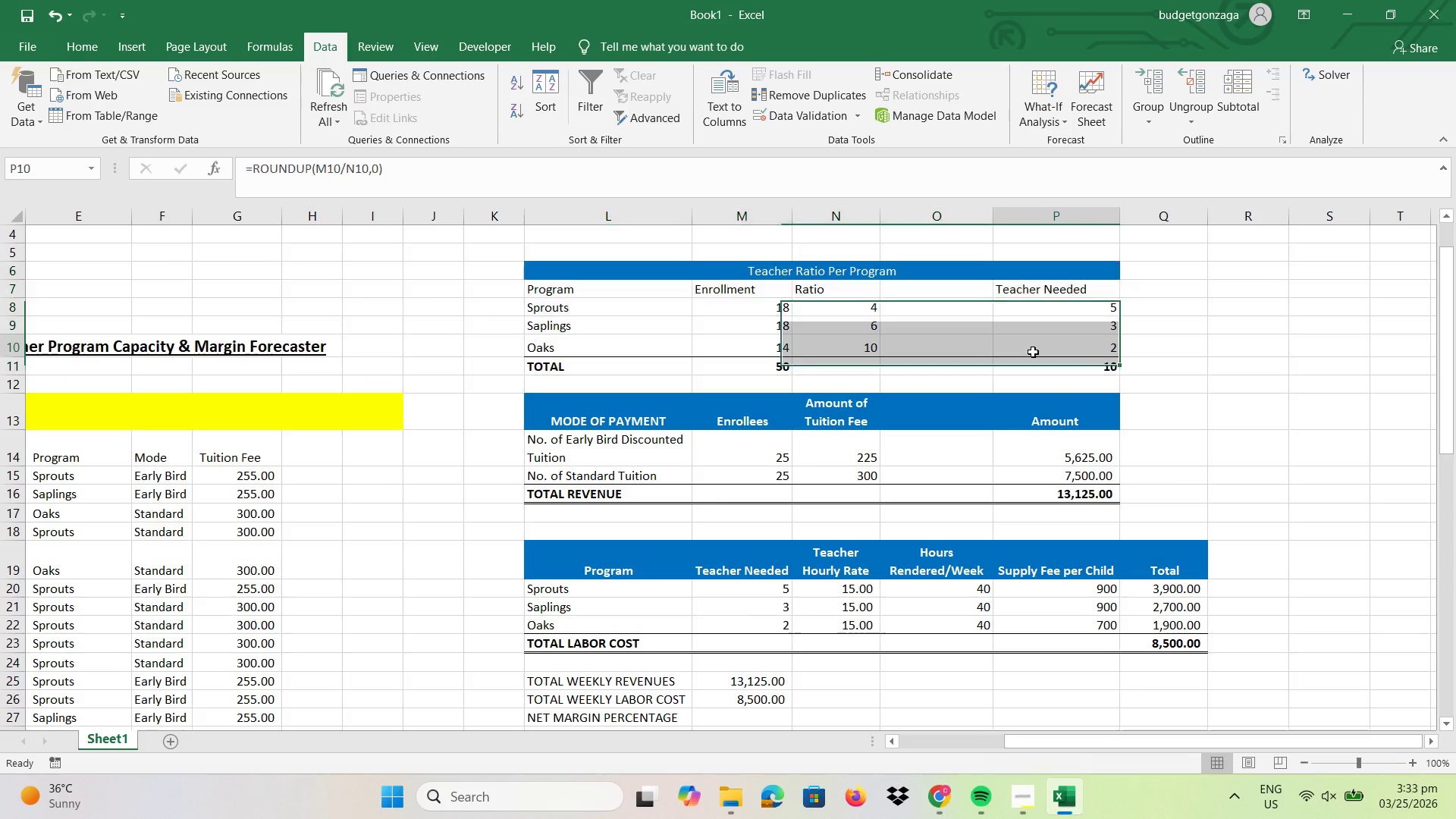 
left_click([1033, 352])
 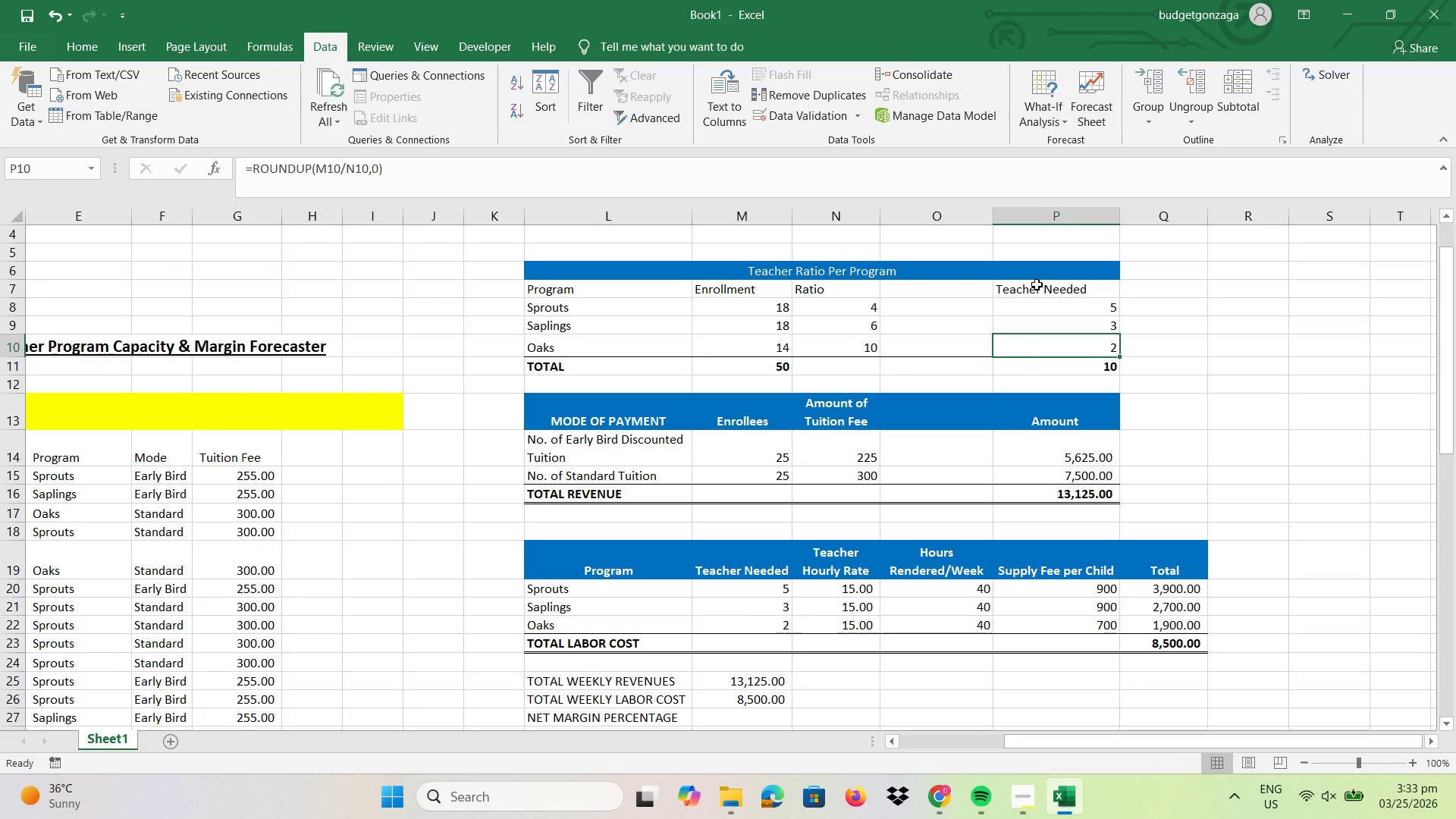 
left_click_drag(start_coordinate=[1037, 284], to_coordinate=[1050, 359])
 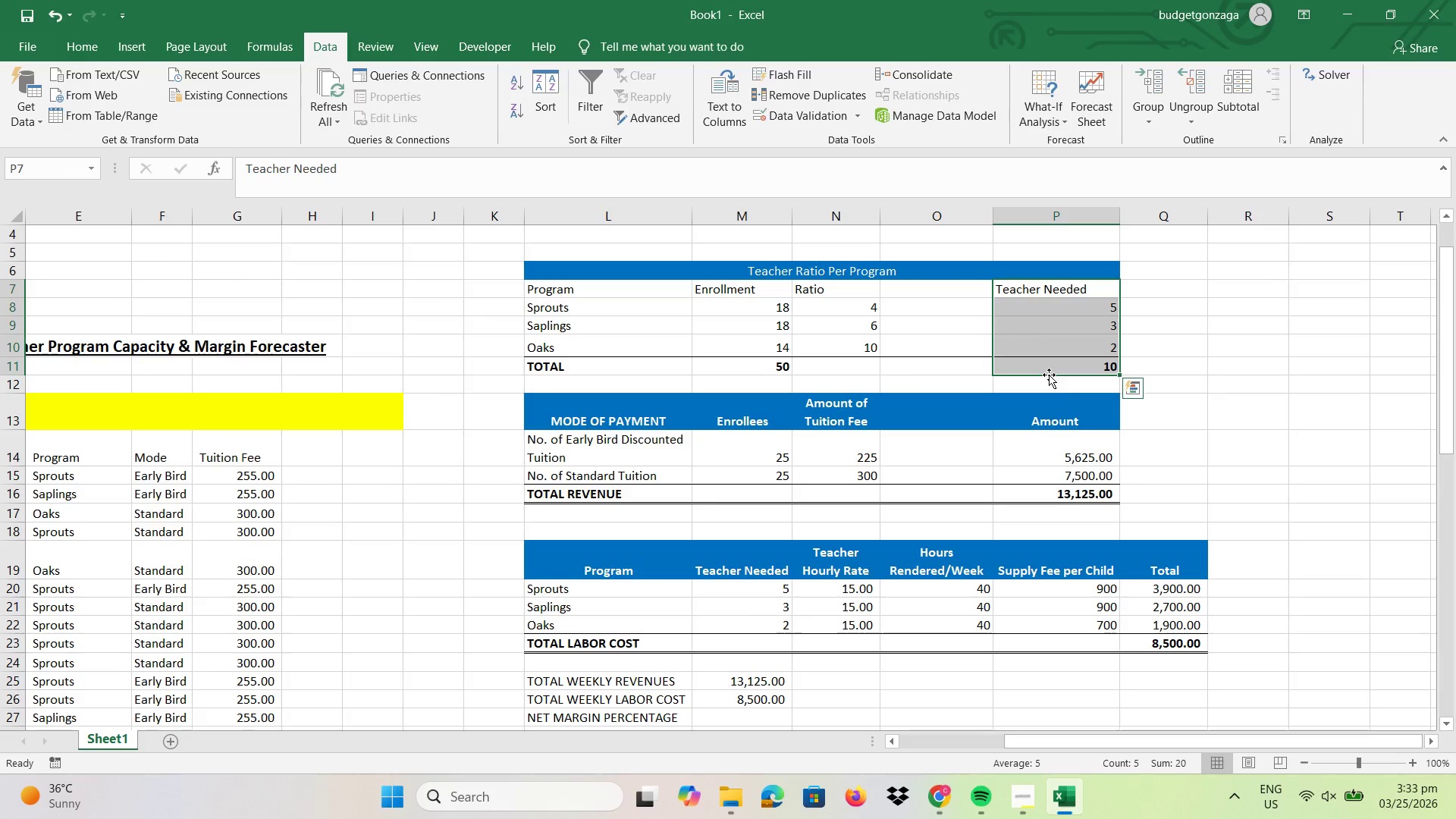 
left_click_drag(start_coordinate=[1049, 375], to_coordinate=[948, 367])
 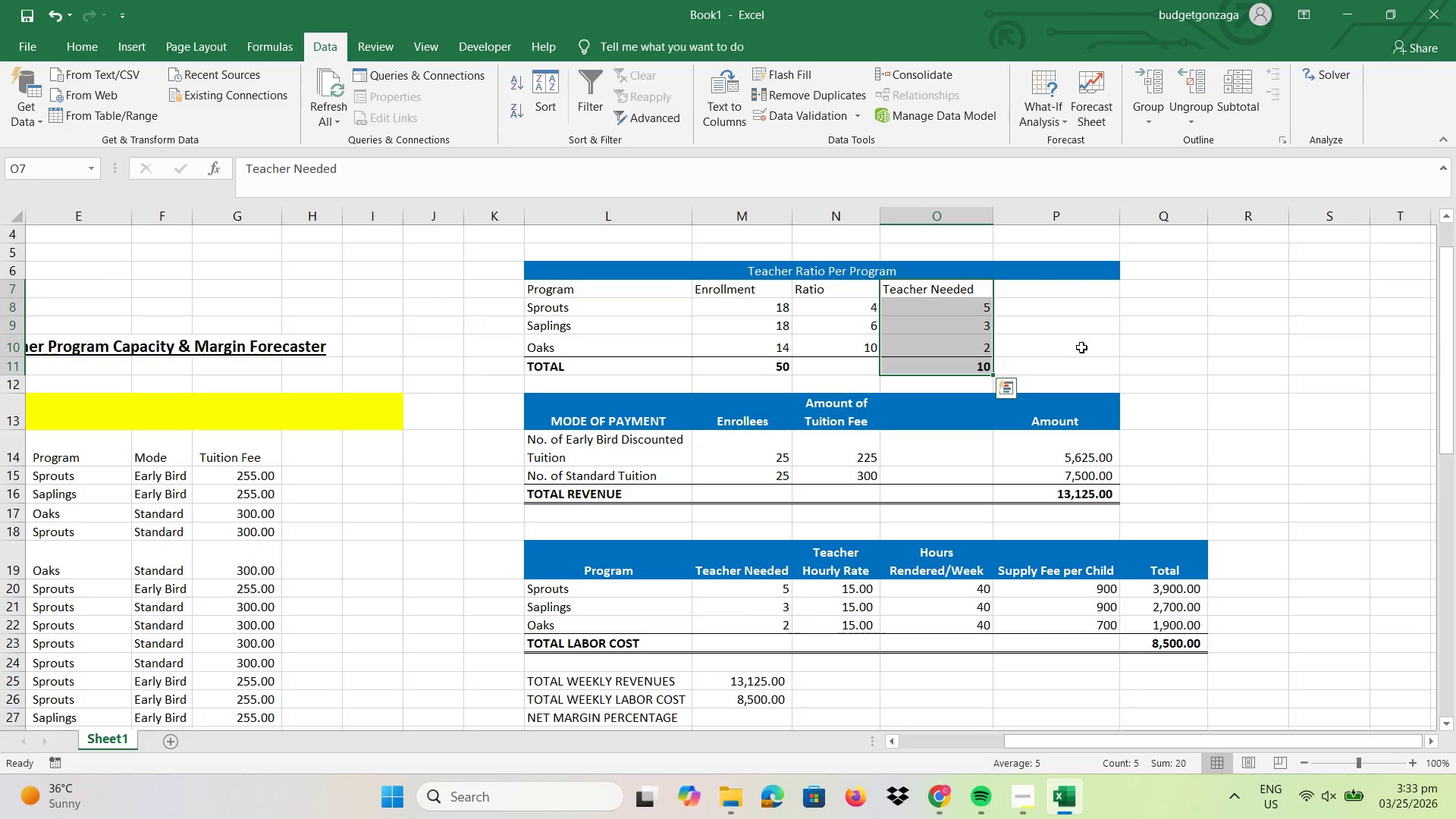 
left_click([1081, 347])
 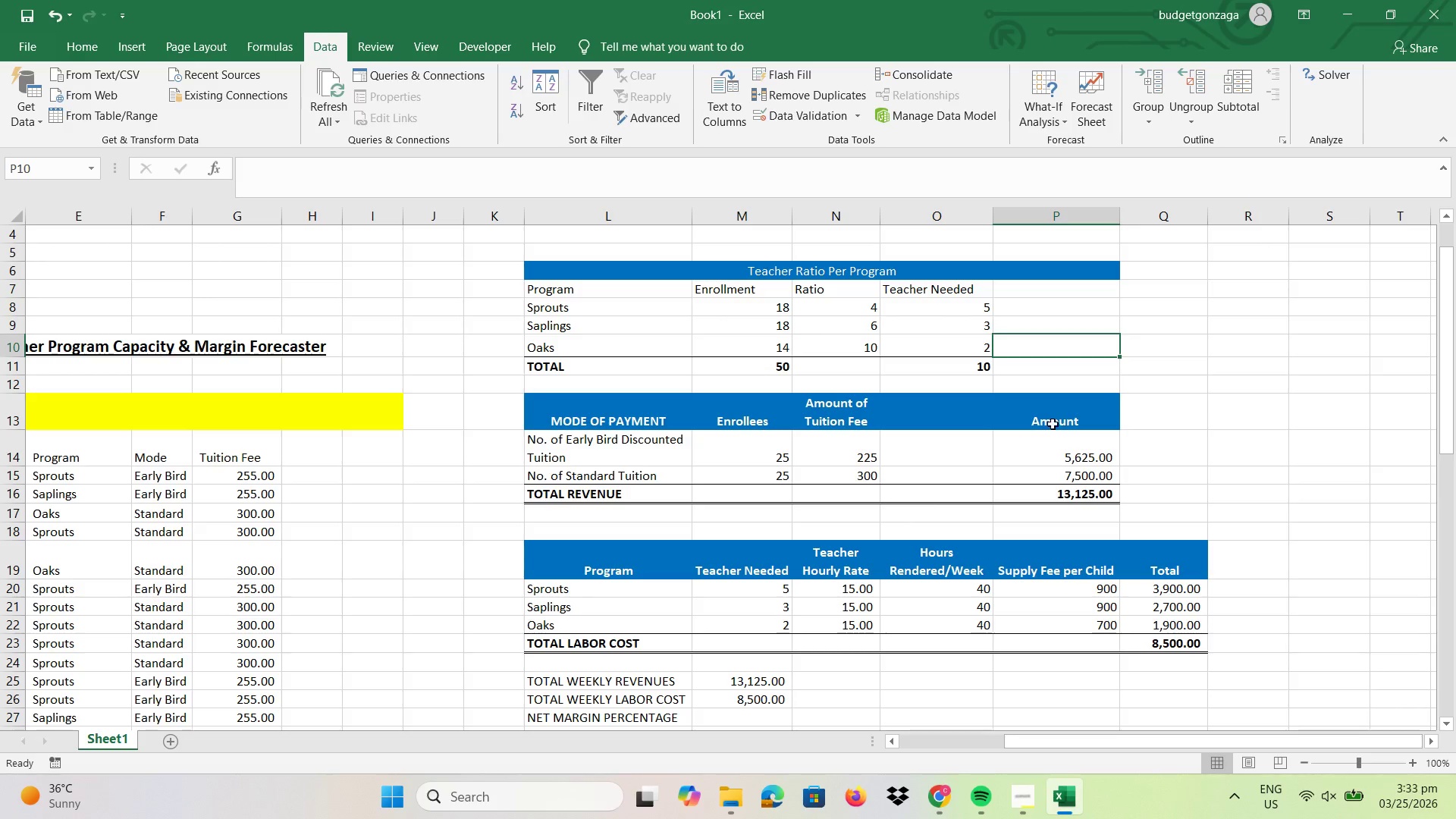 
left_click_drag(start_coordinate=[1053, 424], to_coordinate=[1049, 496])
 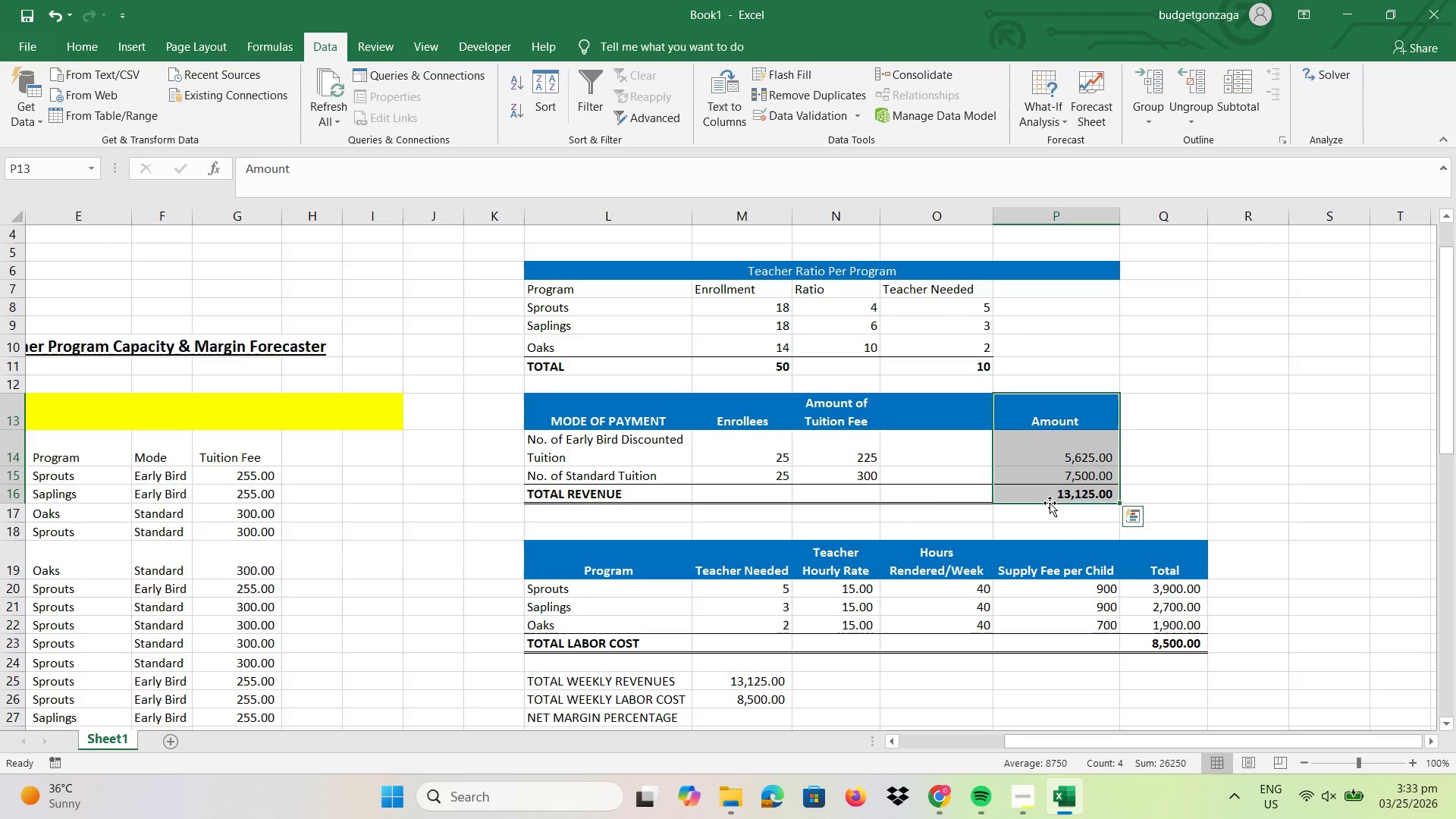 
left_click_drag(start_coordinate=[1050, 503], to_coordinate=[984, 497])
 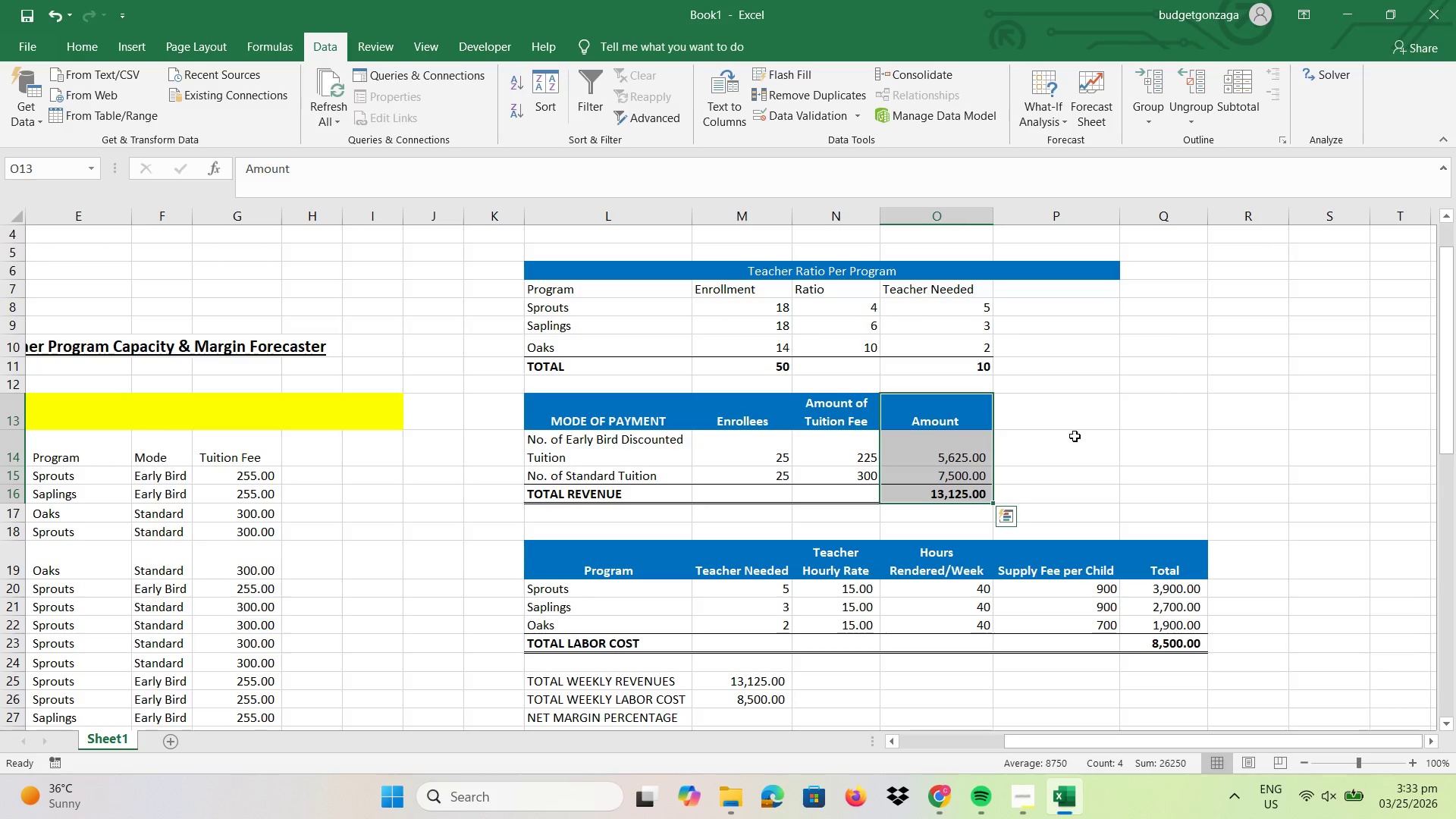 
left_click([1075, 436])
 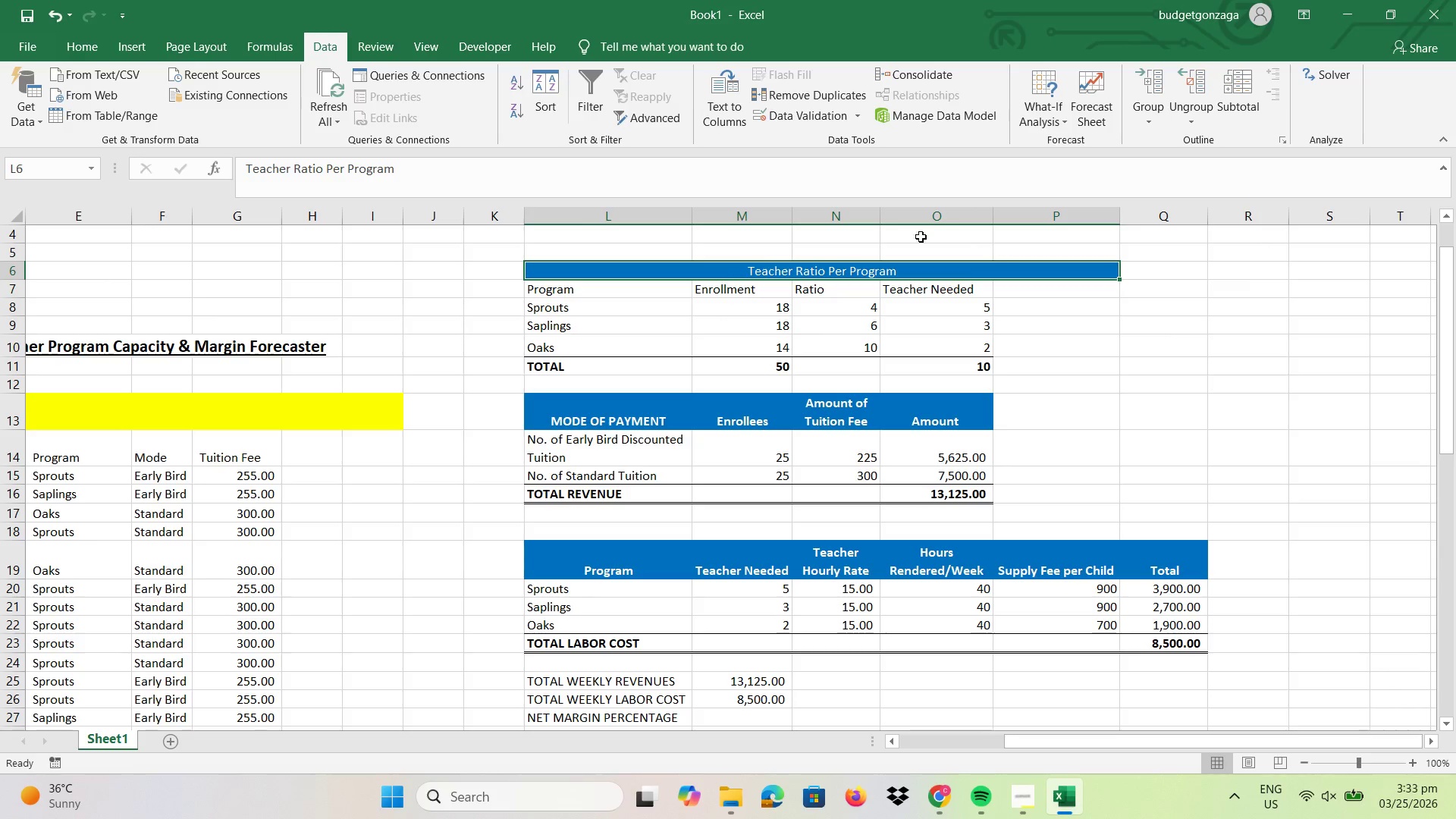 
left_click([1076, 209])
 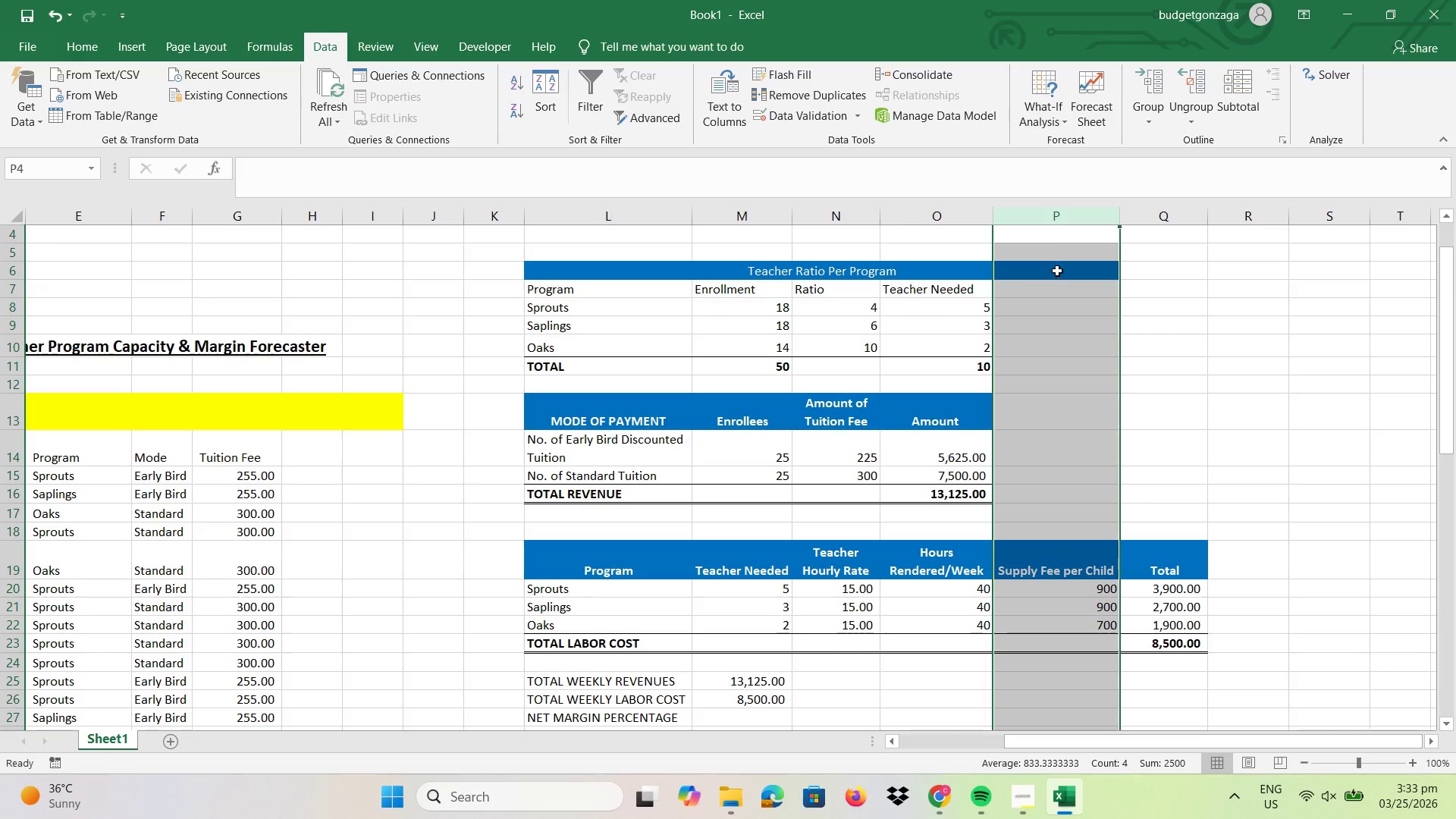 
left_click([1054, 249])
 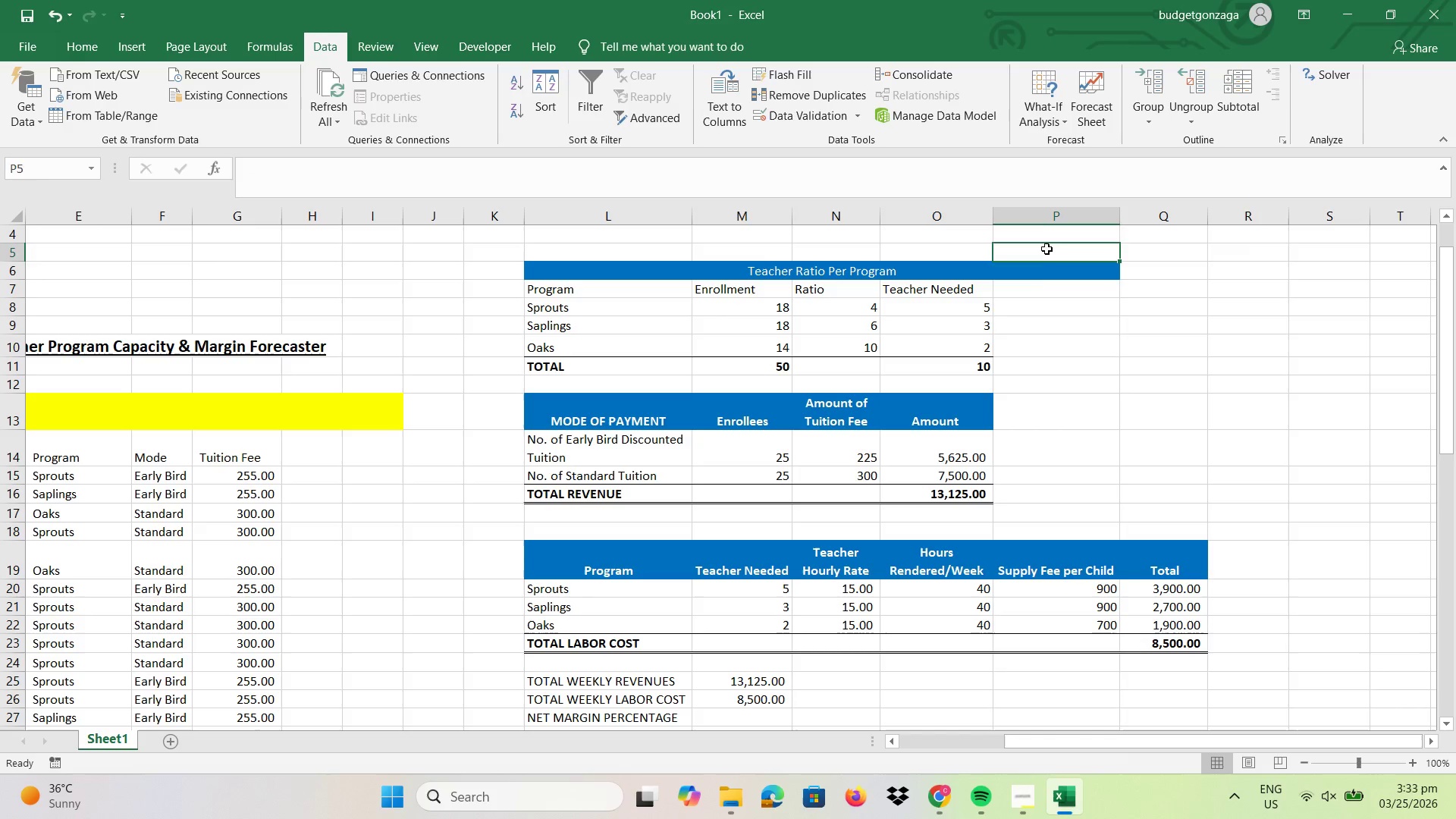 
left_click_drag(start_coordinate=[1046, 249], to_coordinate=[1066, 259])
 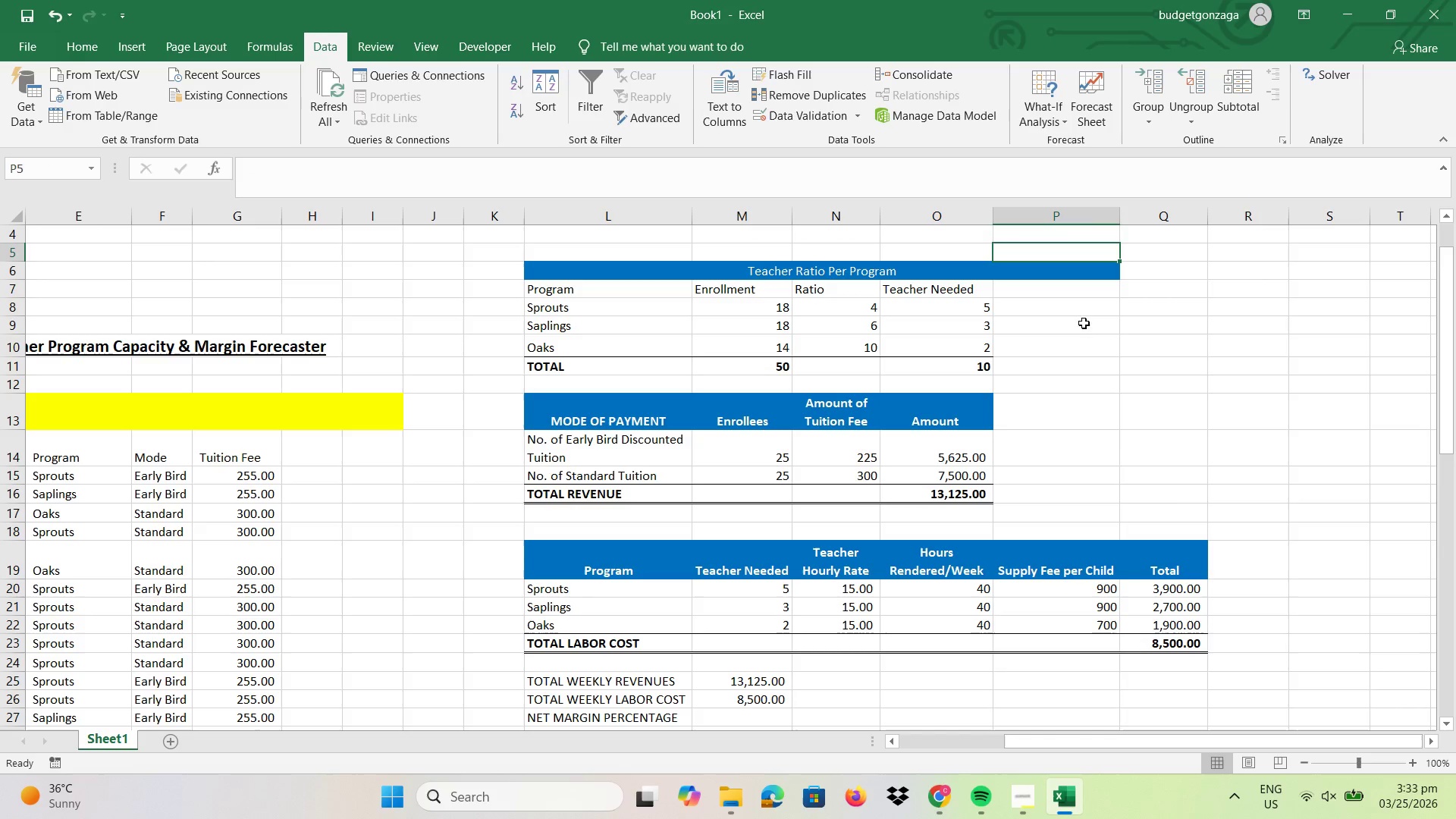 
left_click_drag(start_coordinate=[1079, 331], to_coordinate=[1097, 237])
 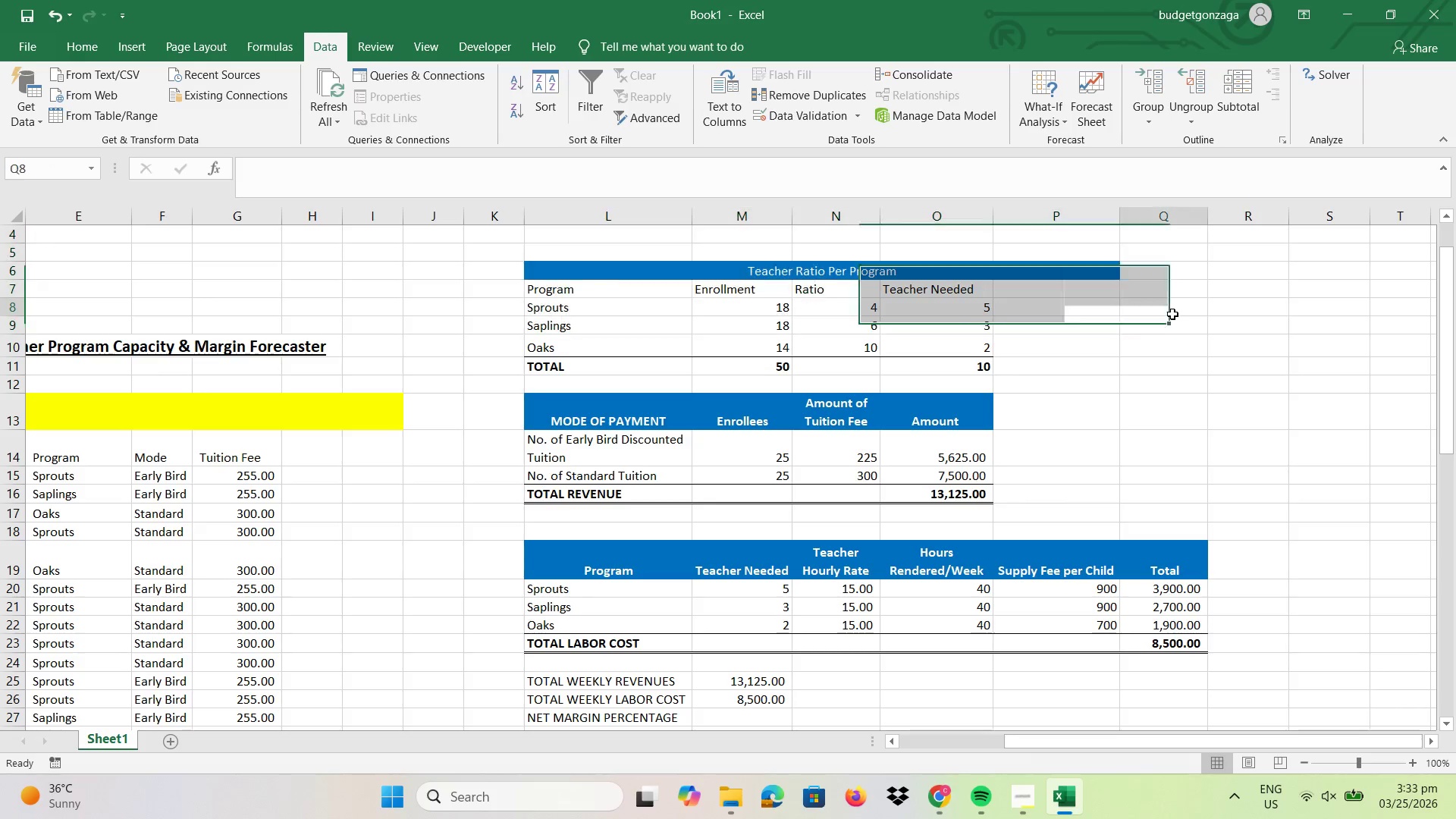 
left_click([1172, 314])
 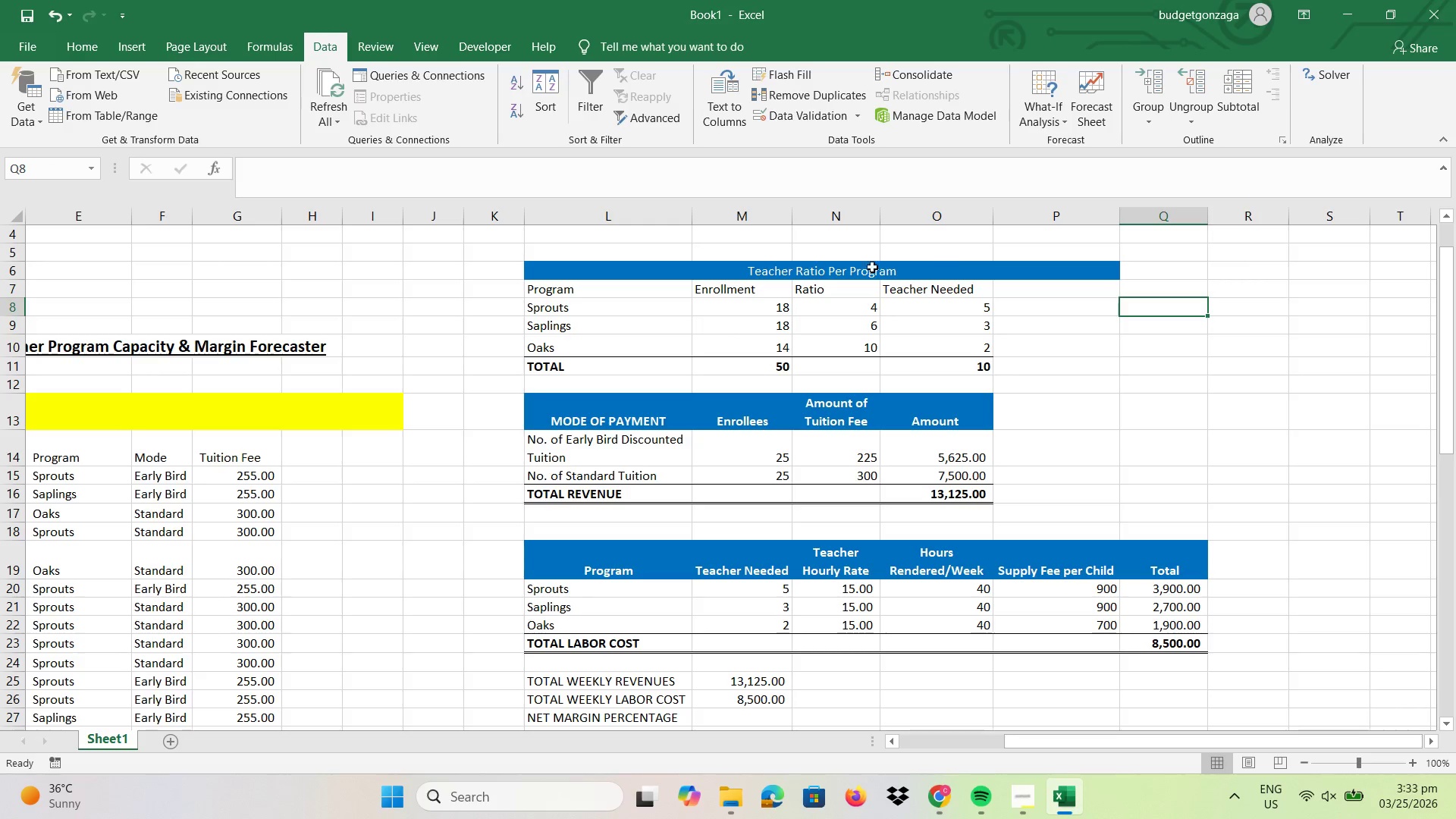 
left_click_drag(start_coordinate=[595, 271], to_coordinate=[1030, 265])
 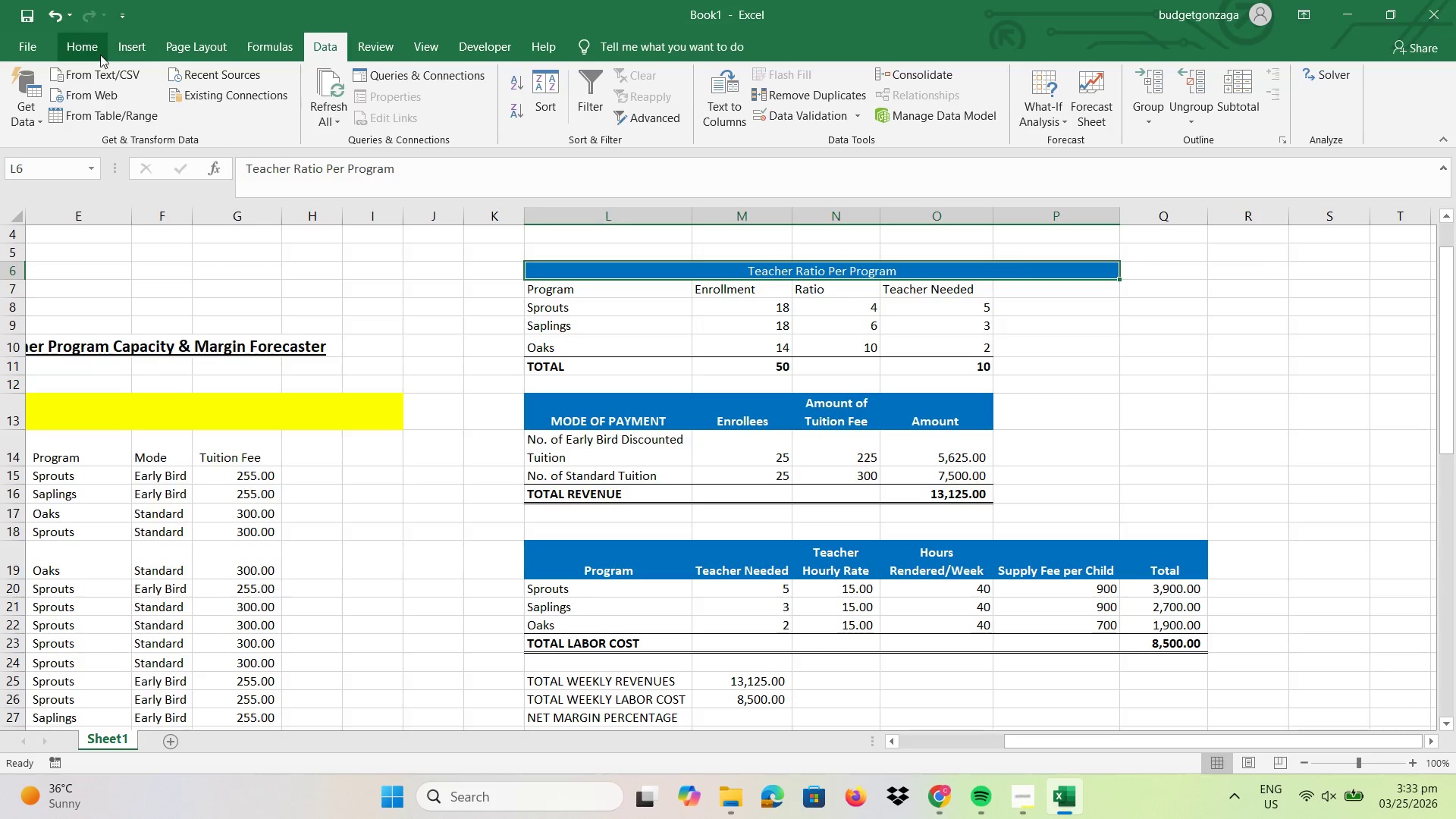 
left_click([87, 52])
 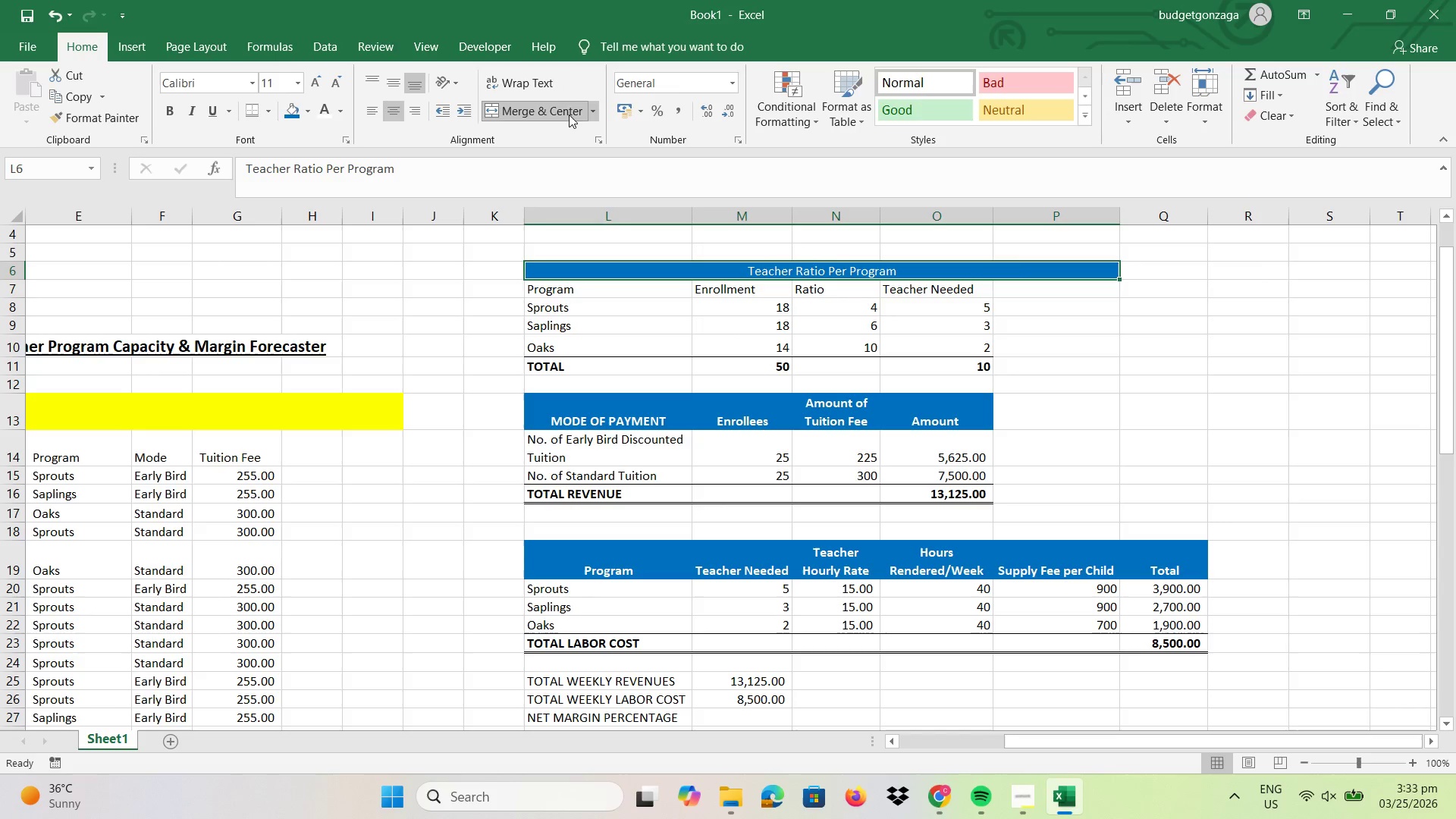 
left_click([556, 115])
 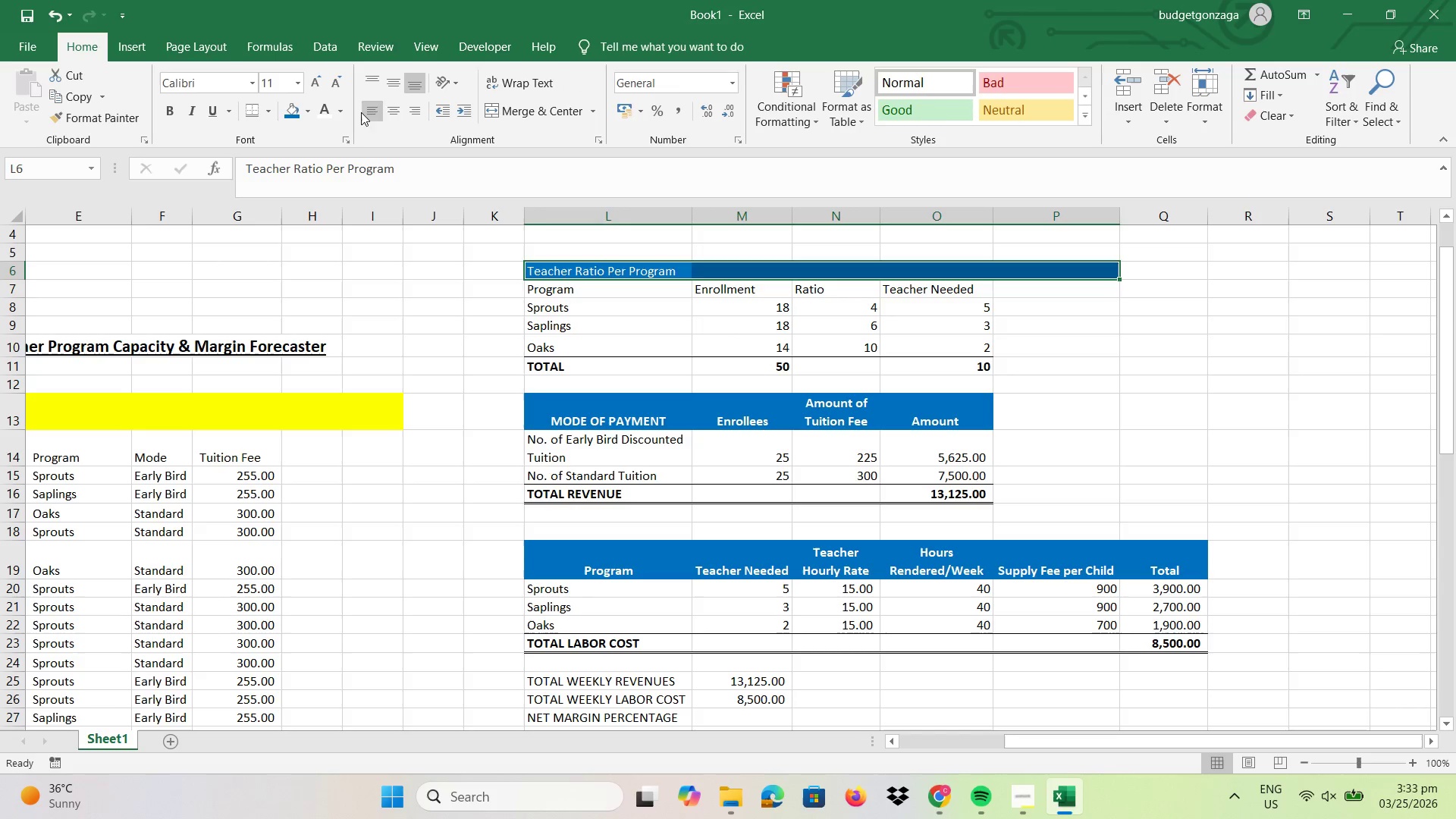 
left_click([310, 115])
 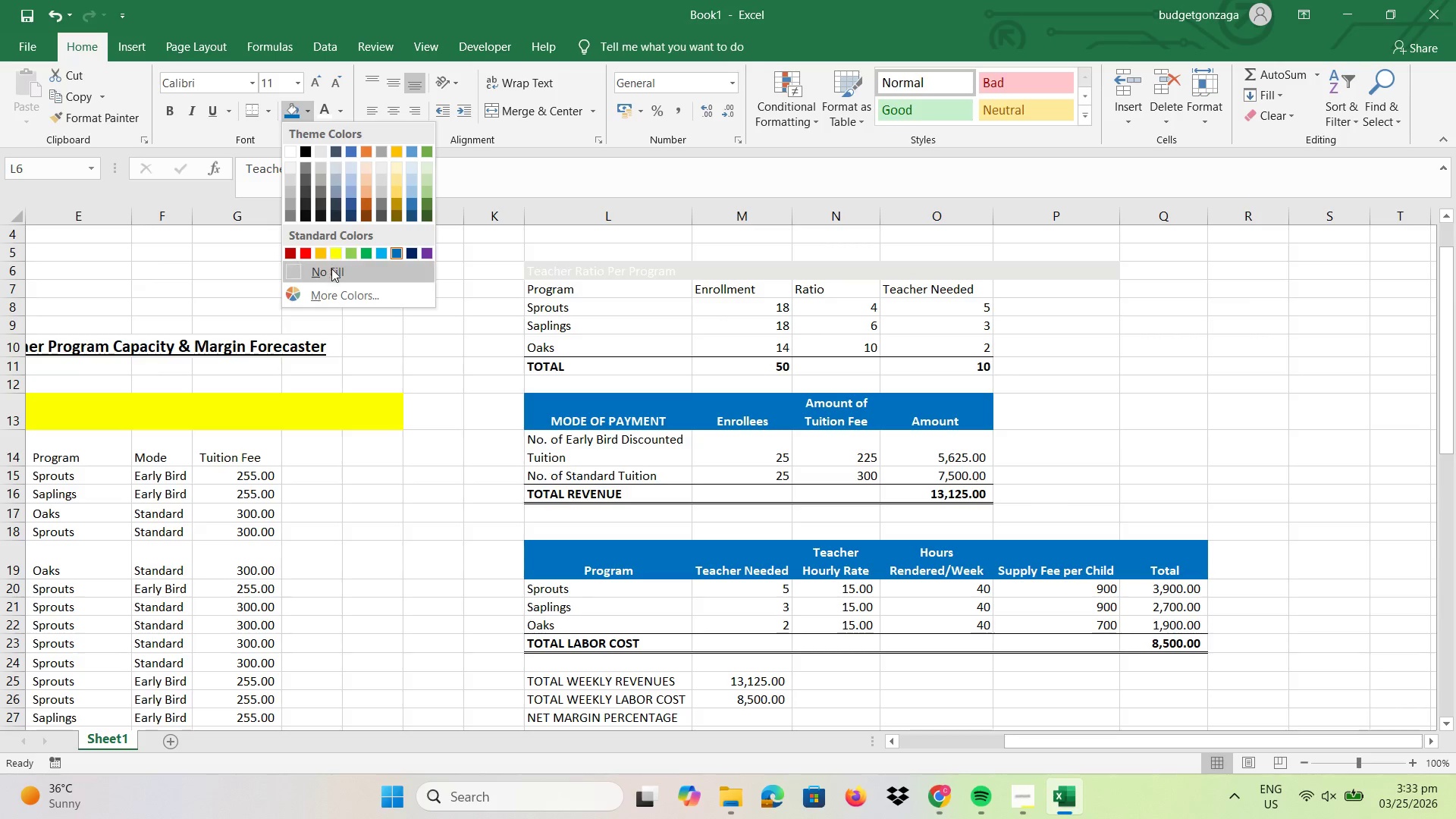 
left_click([331, 268])
 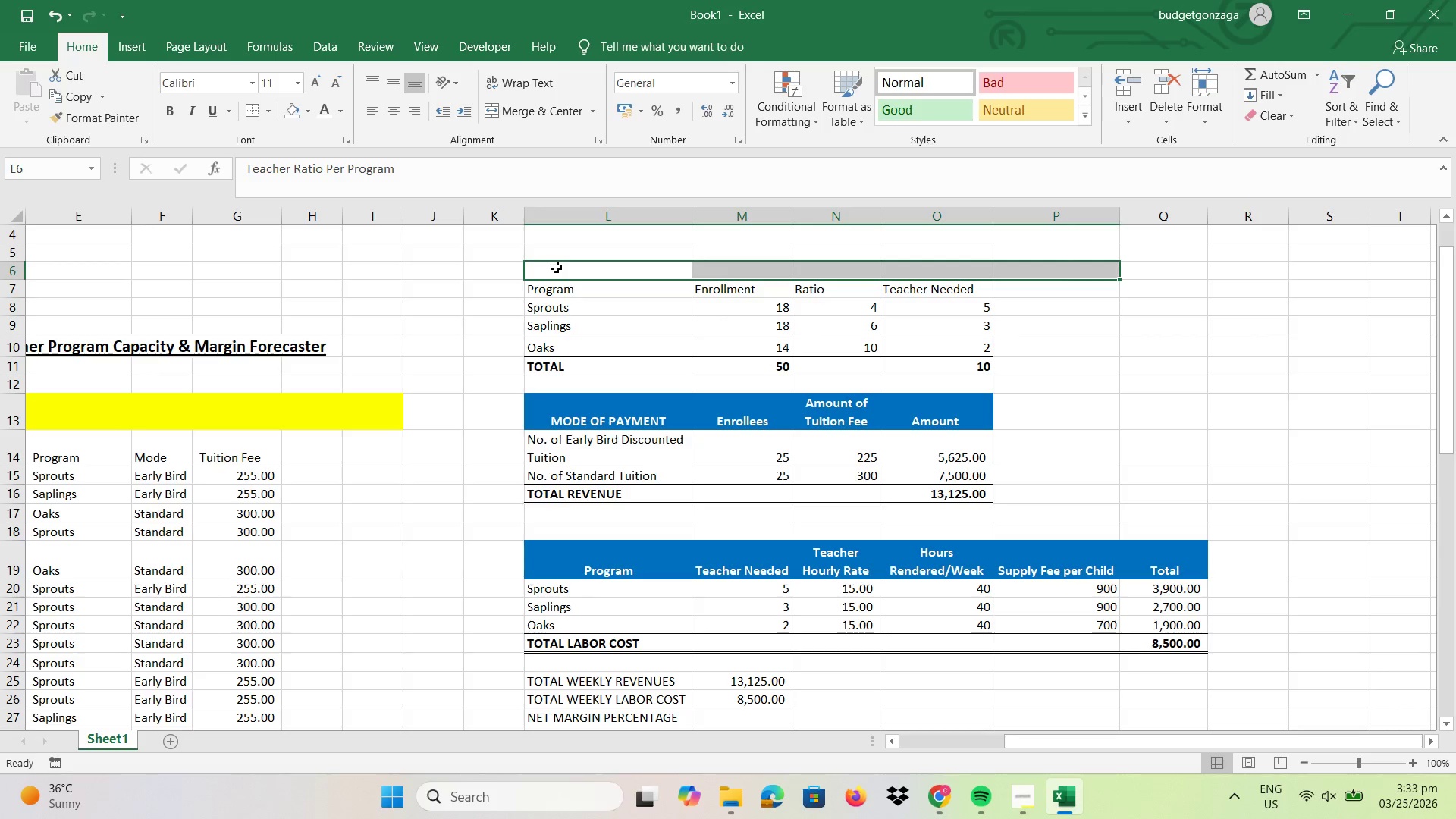 
left_click_drag(start_coordinate=[549, 268], to_coordinate=[974, 273])
 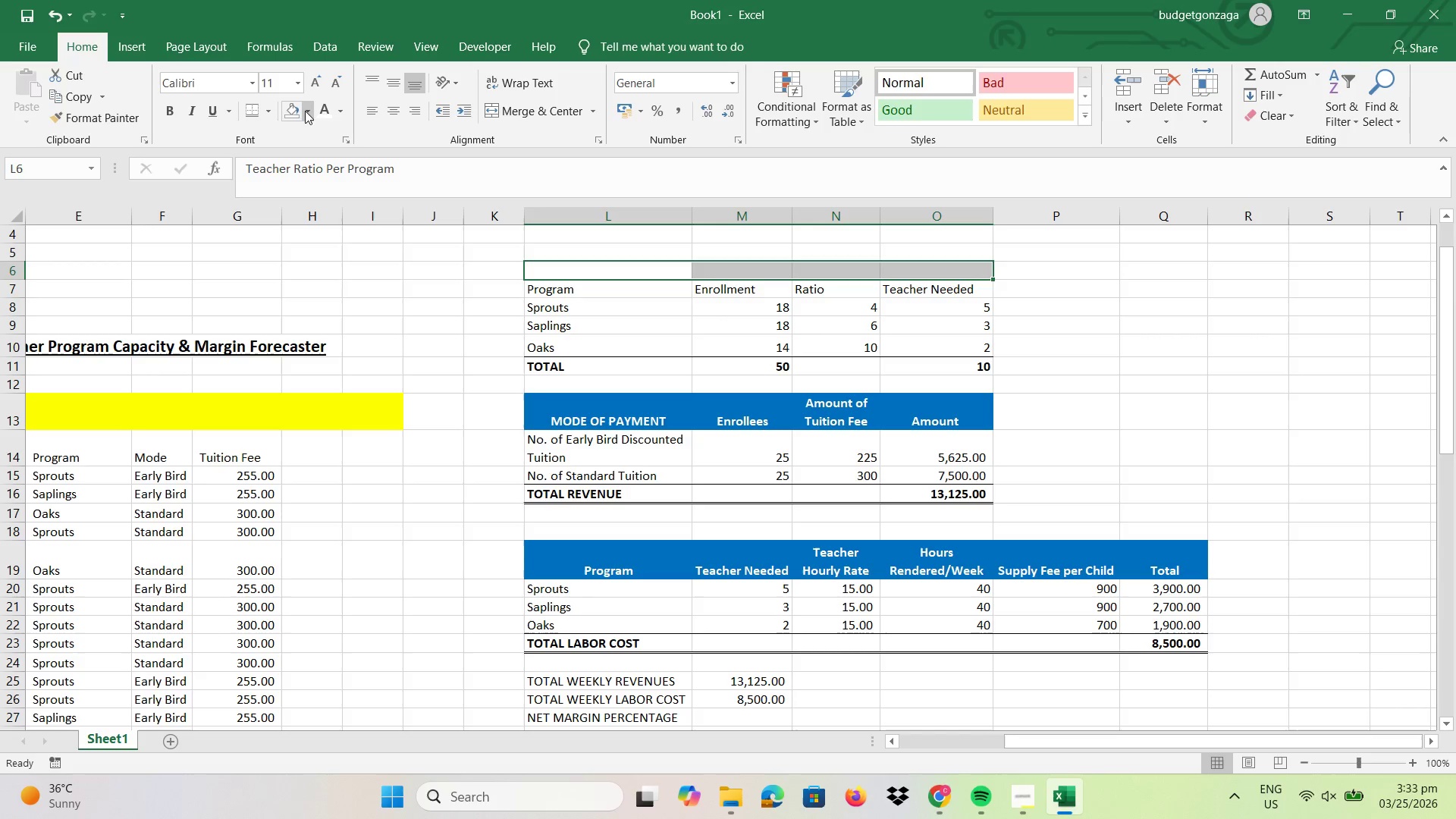 
left_click([305, 111])
 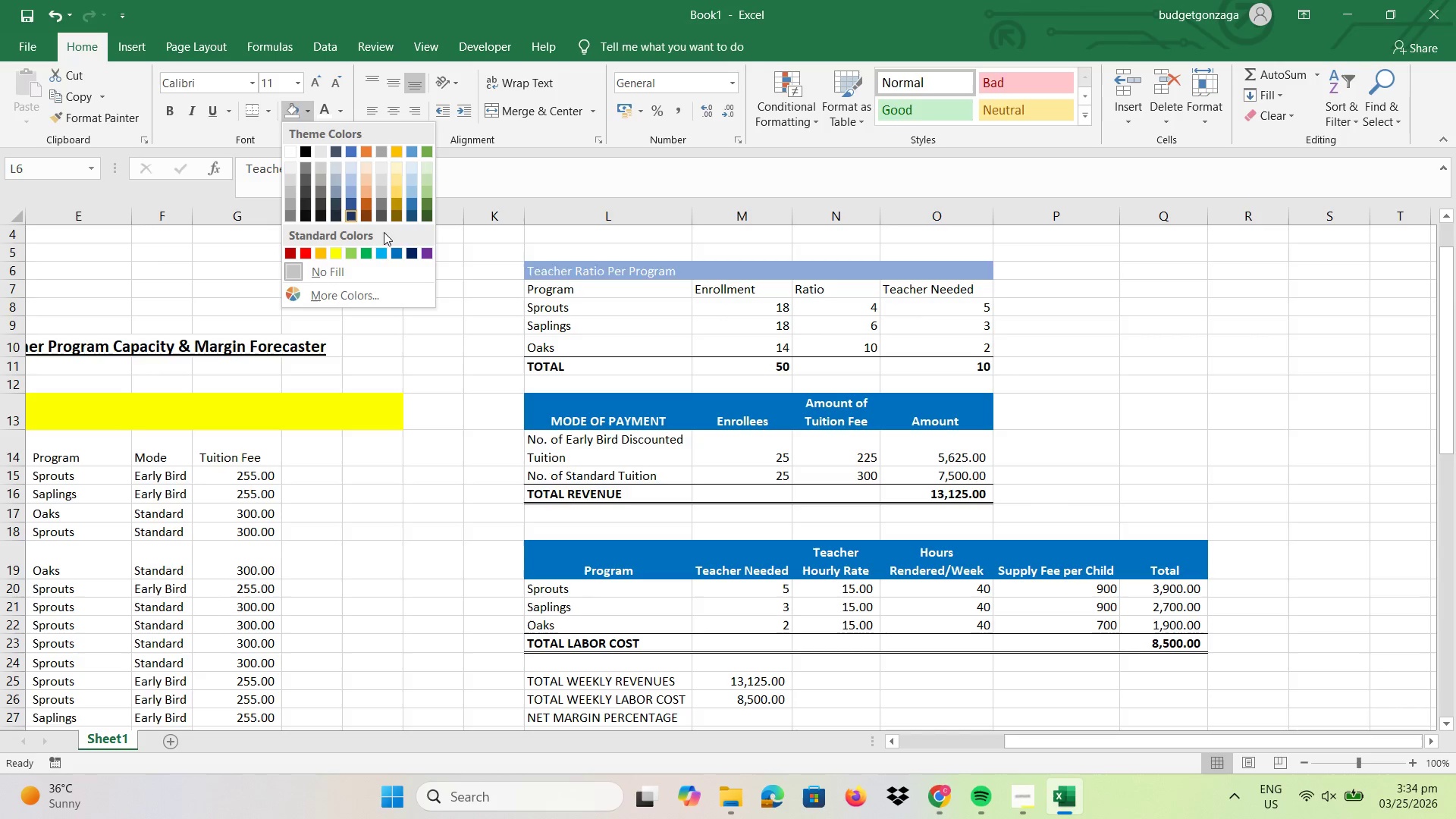 
left_click([392, 246])
 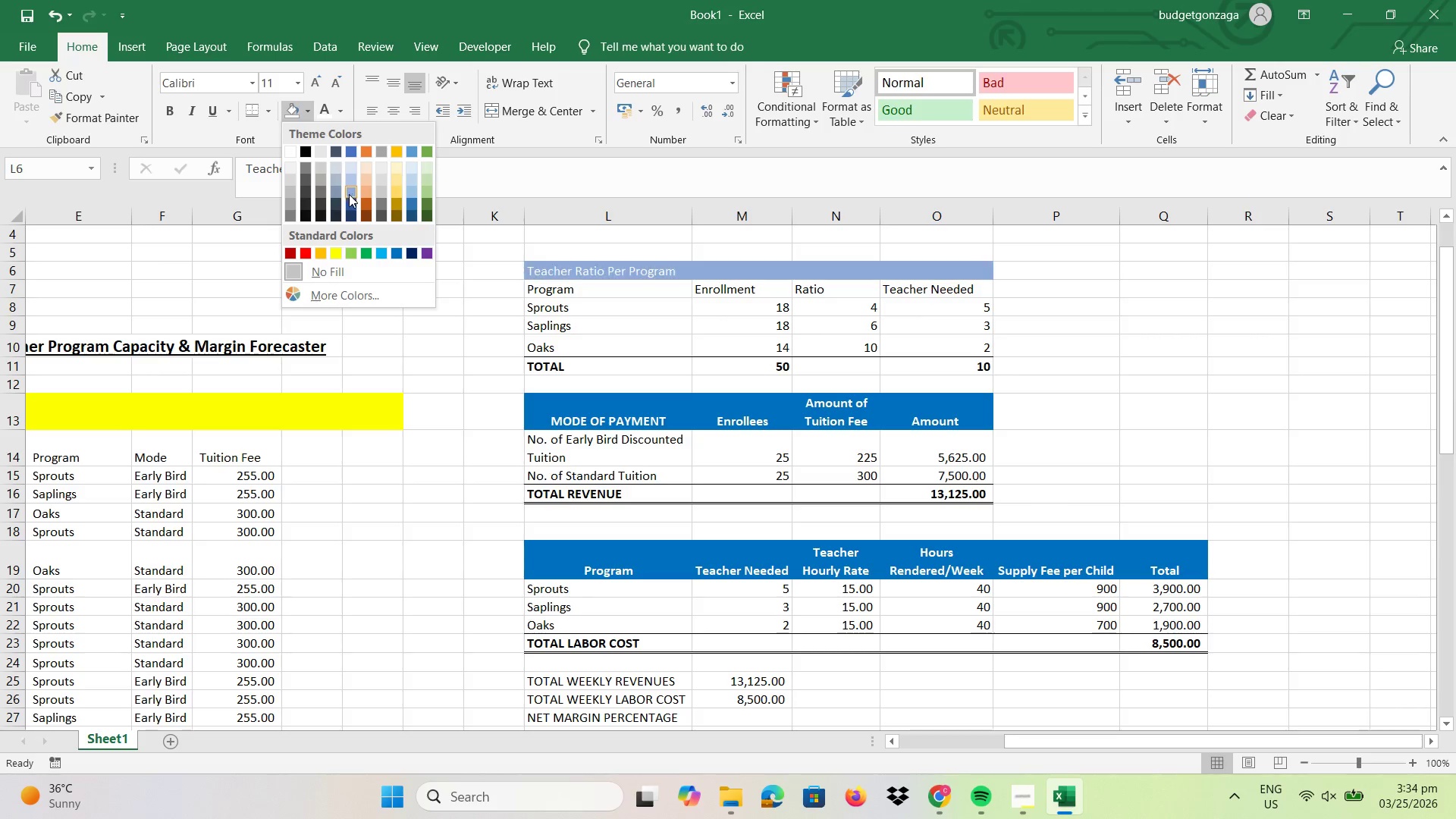 
wait(8.98)
 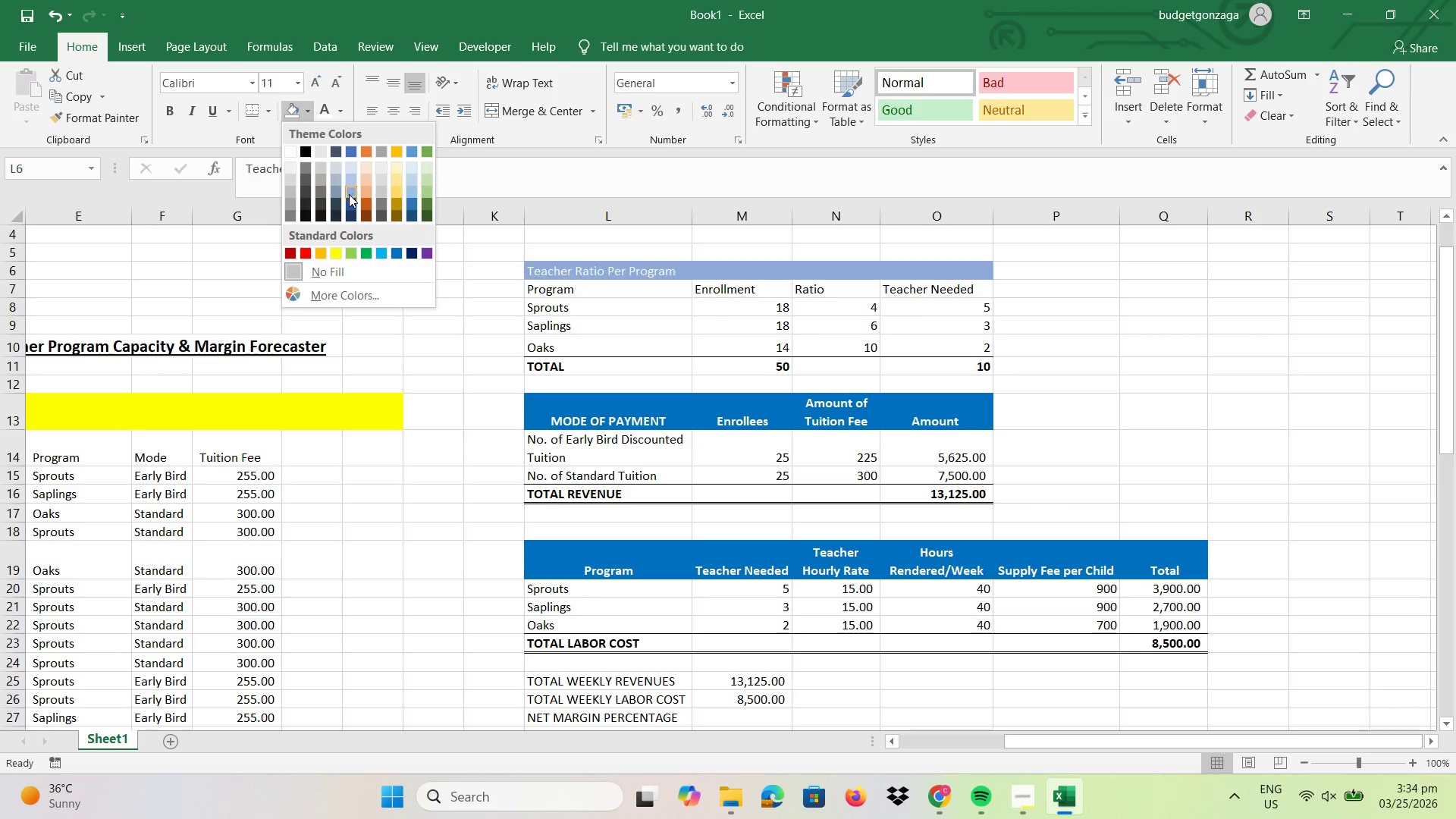 
left_click([352, 149])
 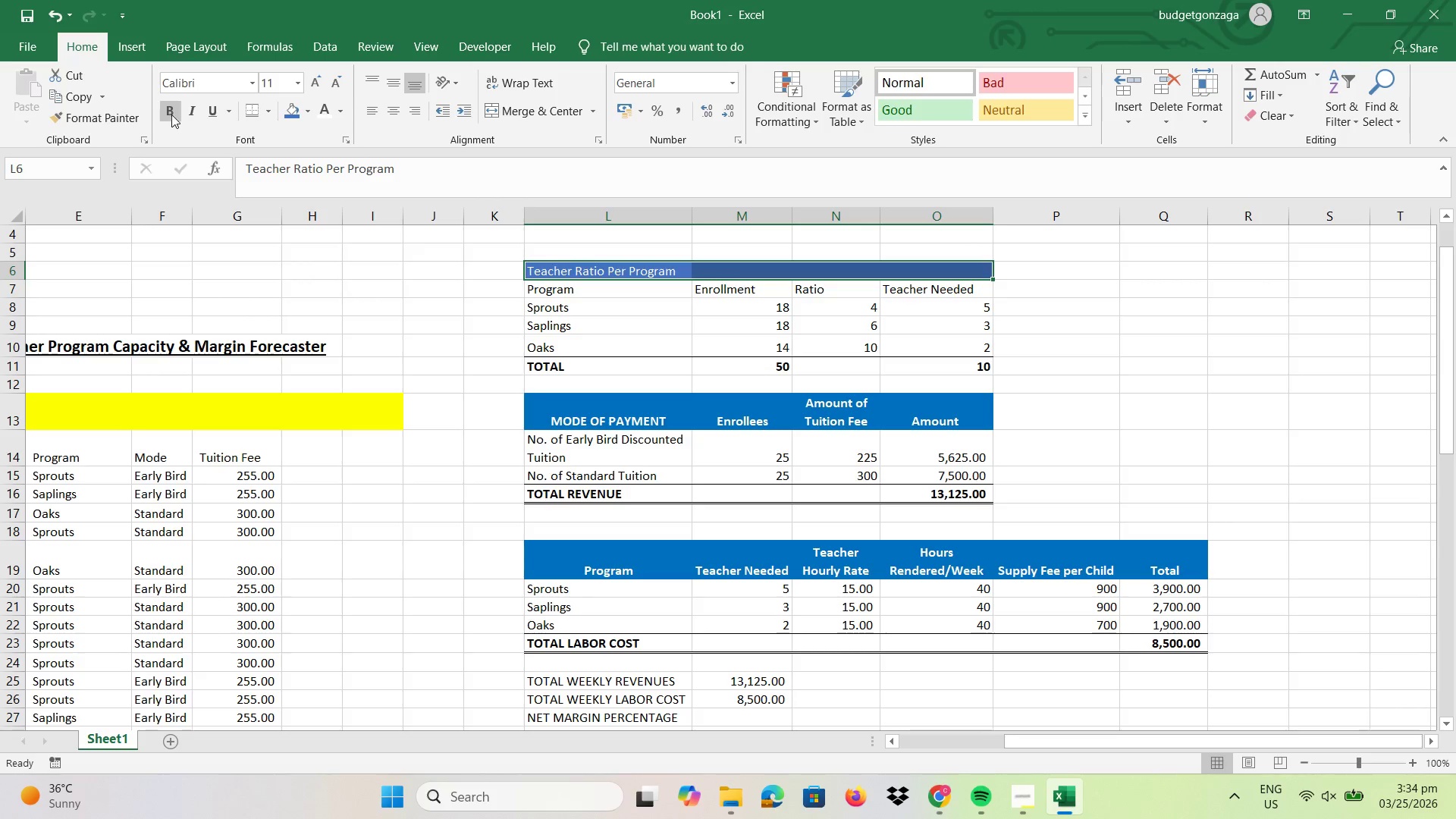 
left_click([165, 115])
 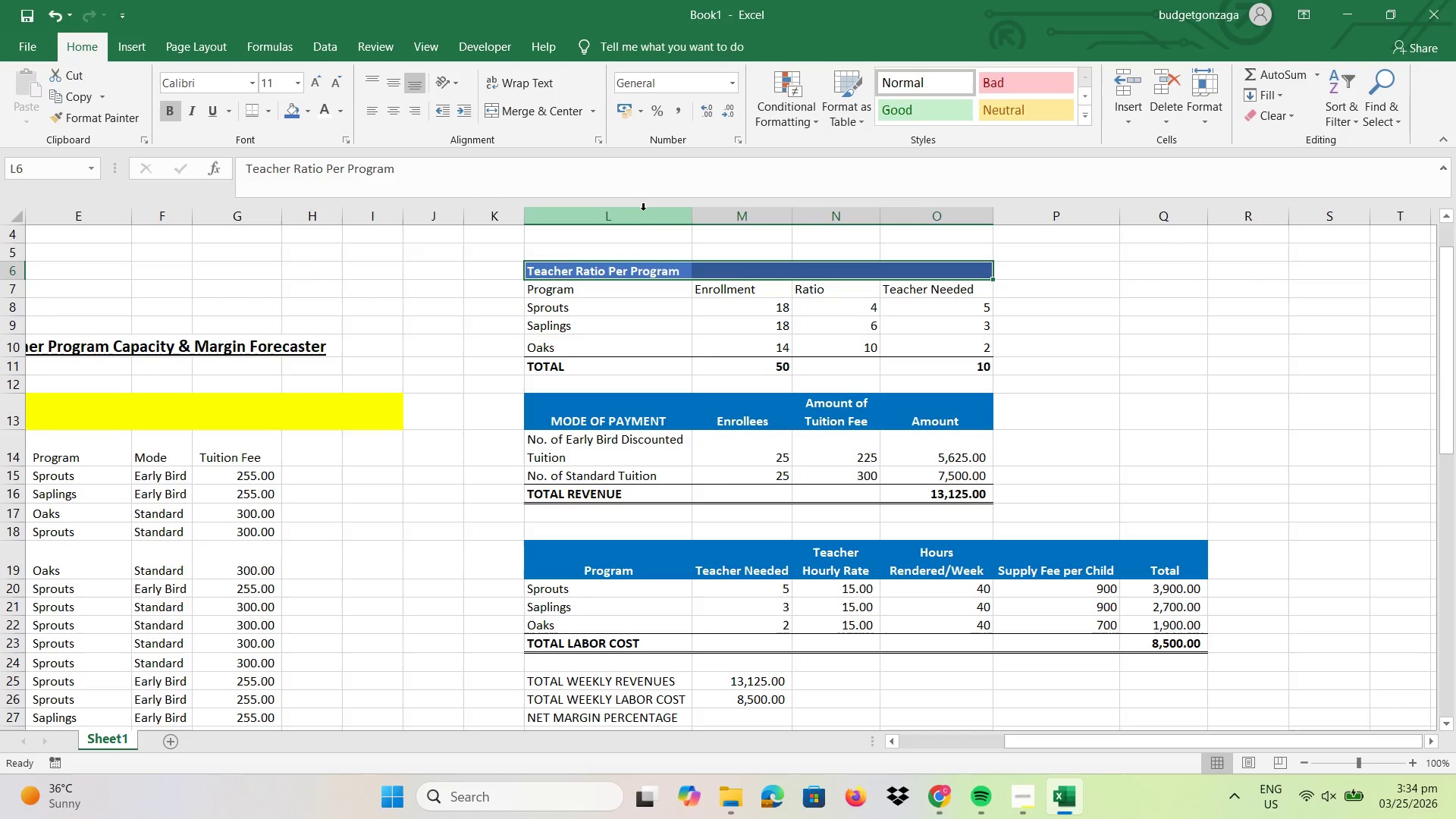 
left_click([641, 225])
 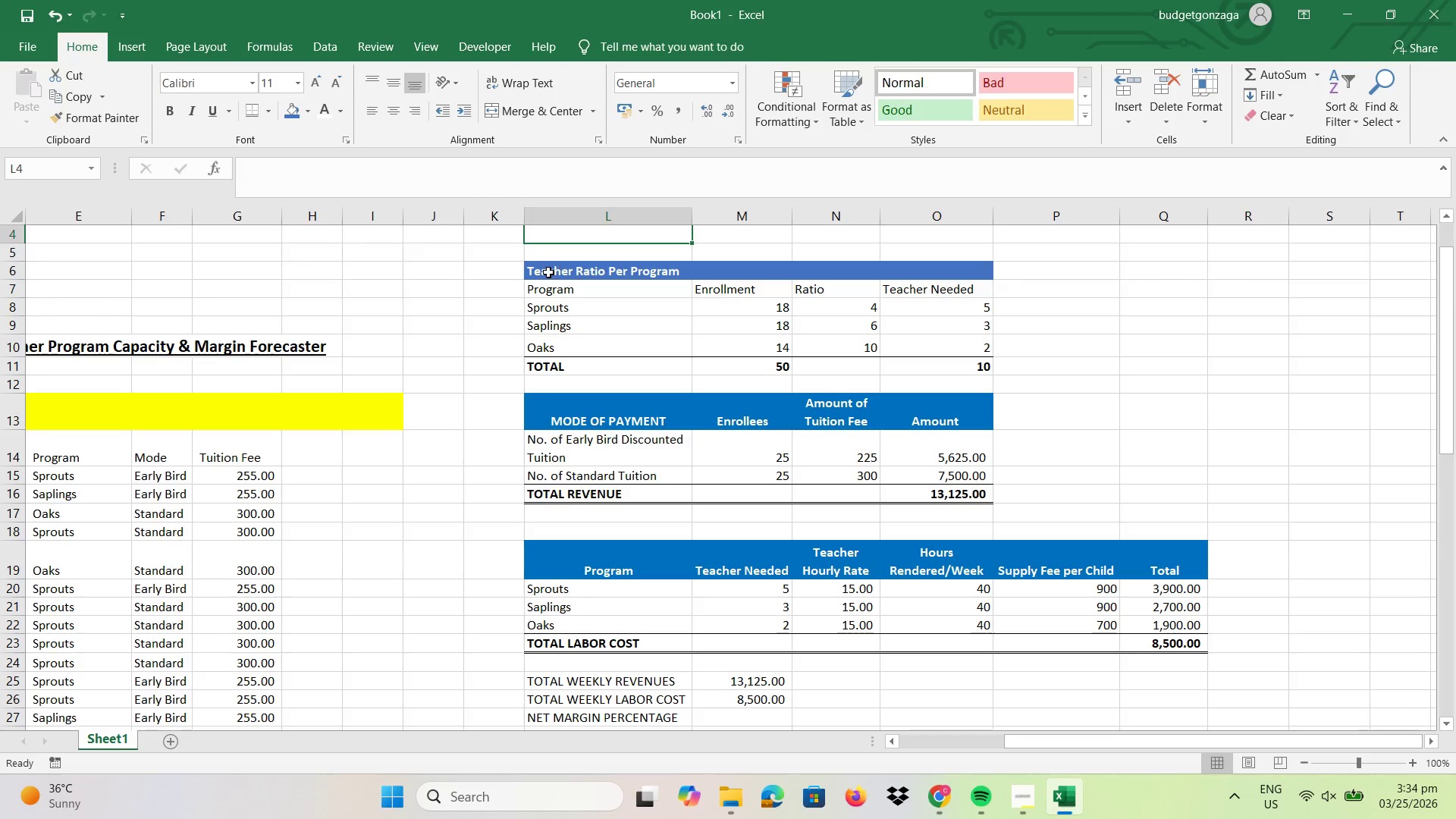 
left_click_drag(start_coordinate=[548, 272], to_coordinate=[902, 267])
 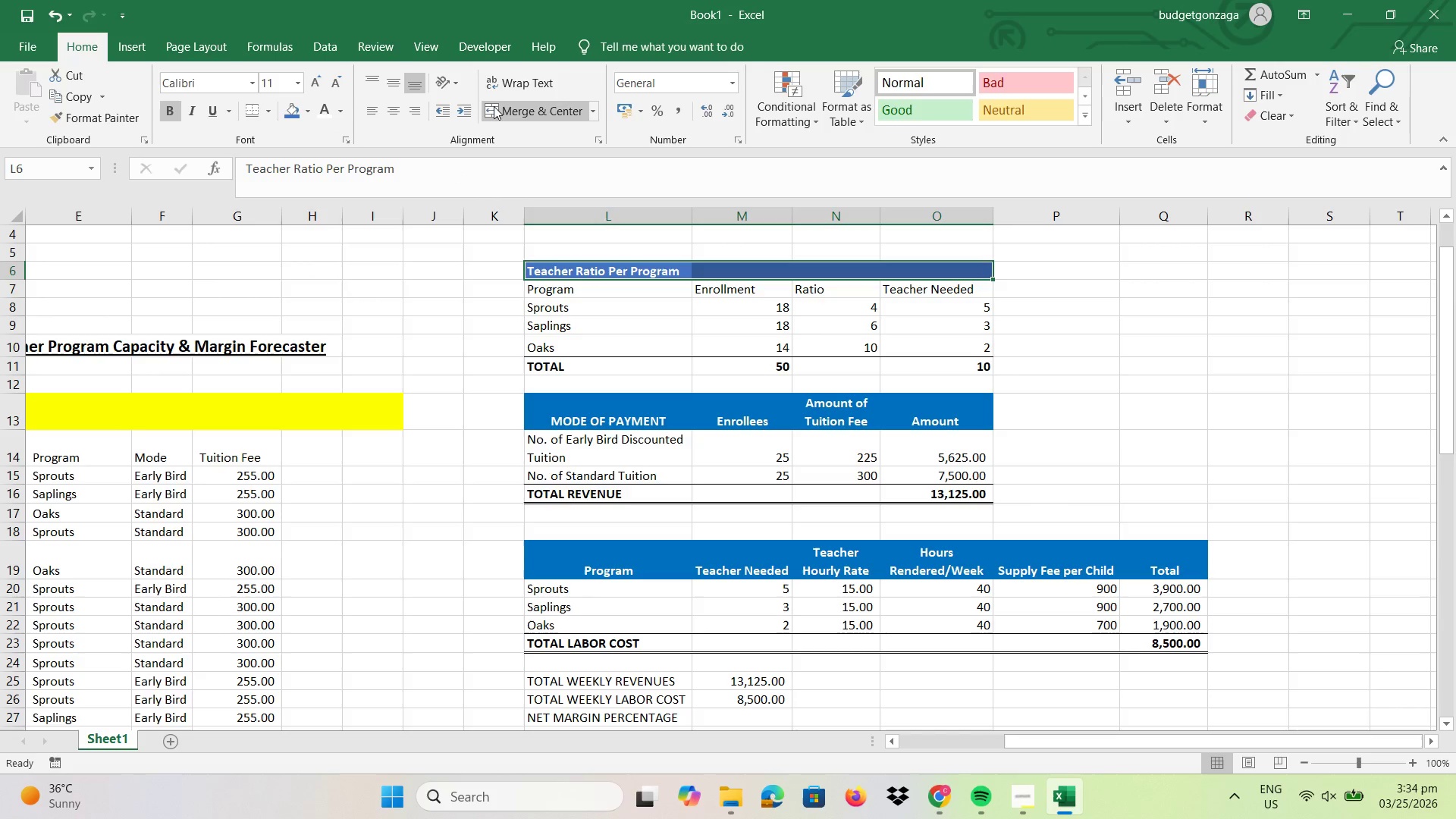 
left_click([497, 106])
 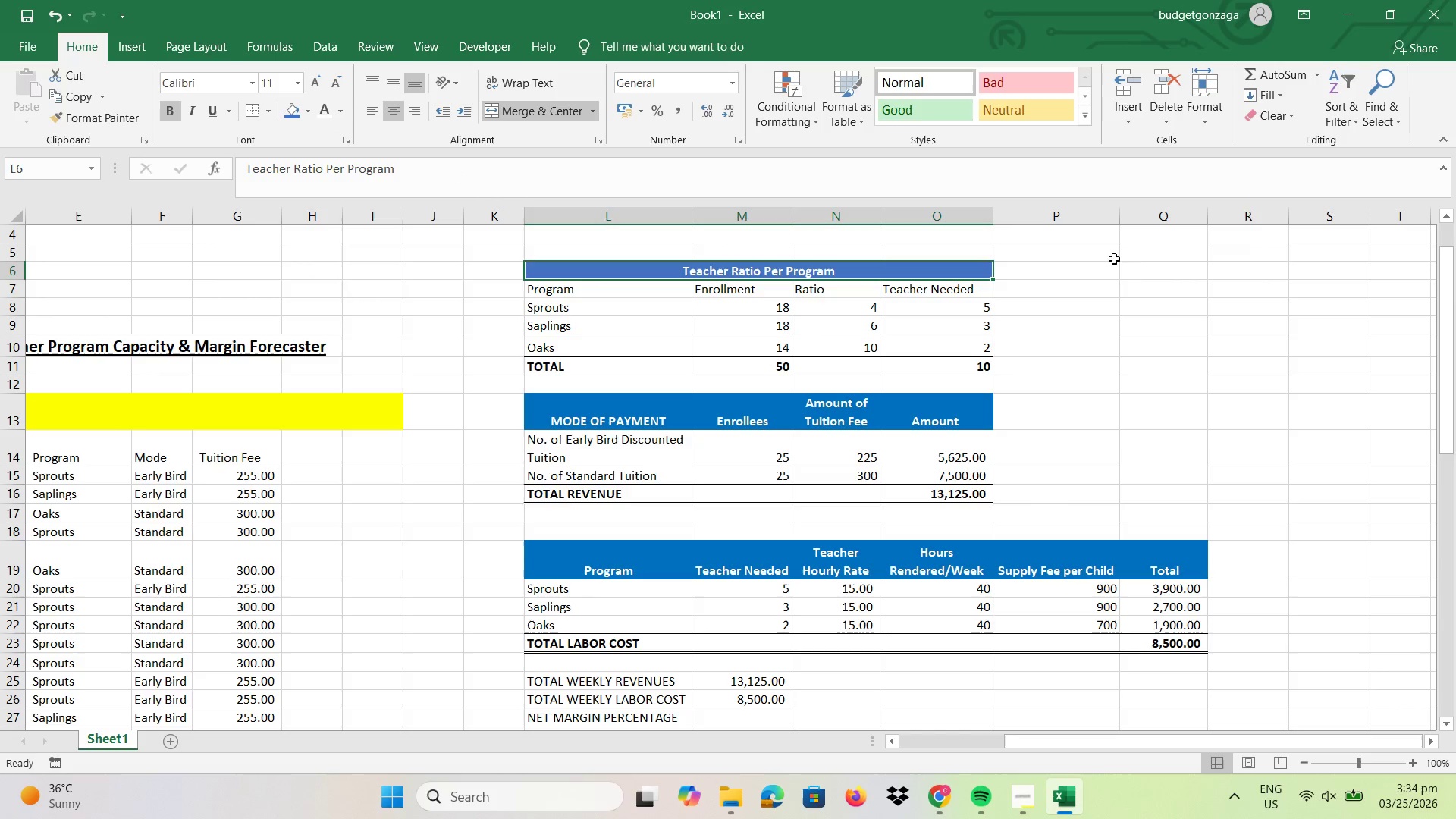 
left_click([1145, 284])
 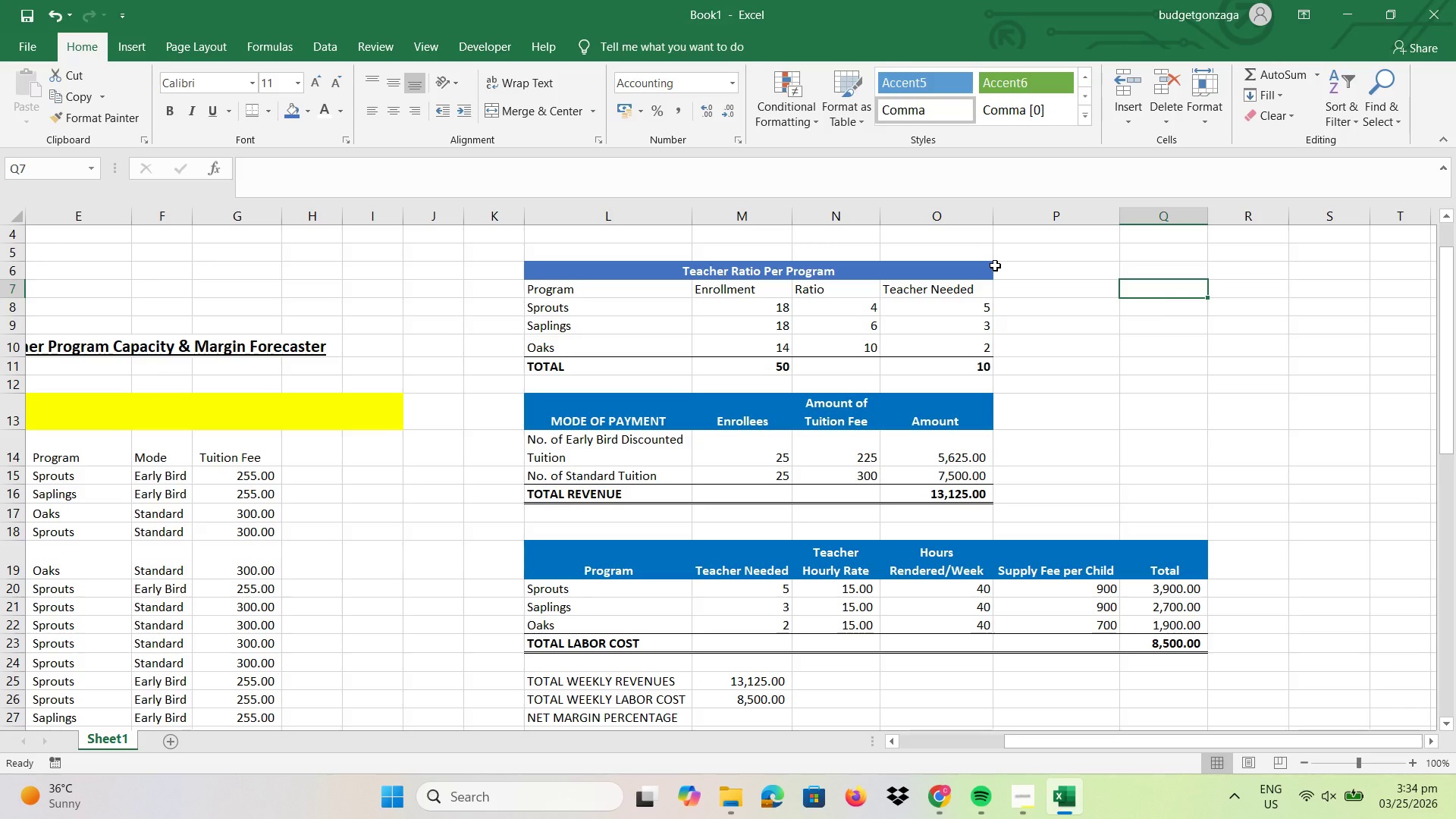 
wait(5.72)
 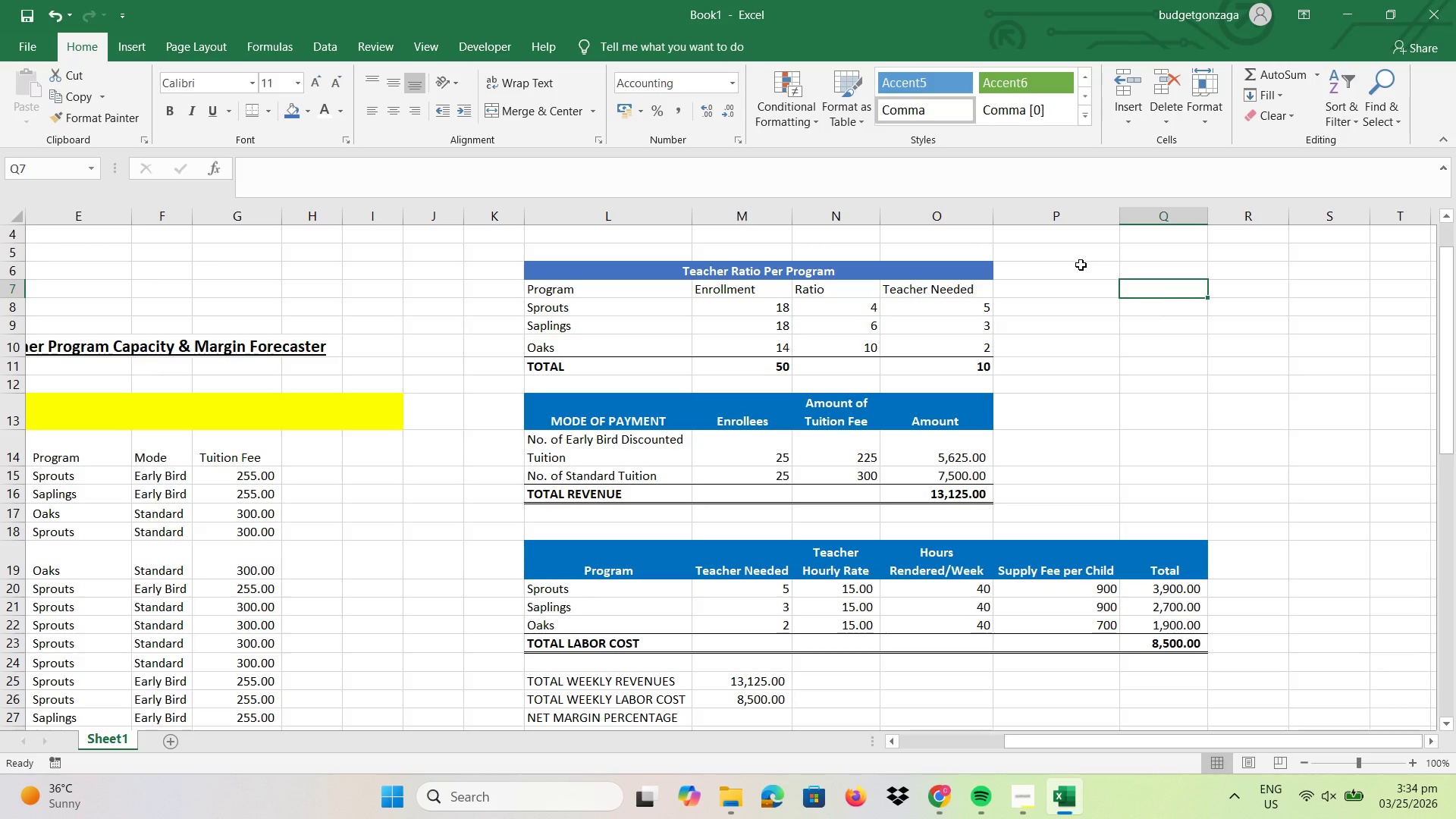 
scroll: coordinate [995, 265], scroll_direction: down, amount: 1.0
 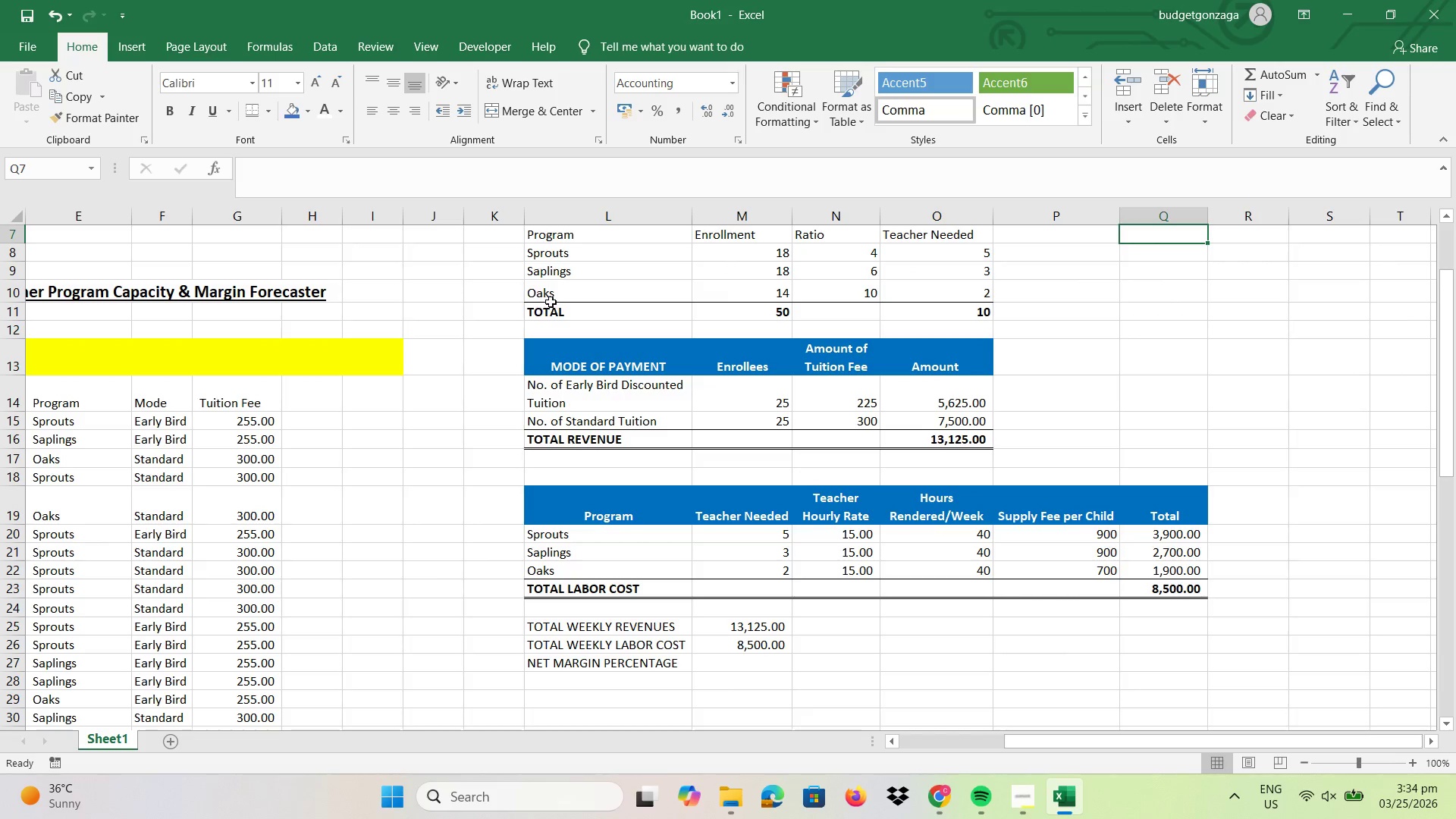 
left_click_drag(start_coordinate=[542, 309], to_coordinate=[934, 312])
 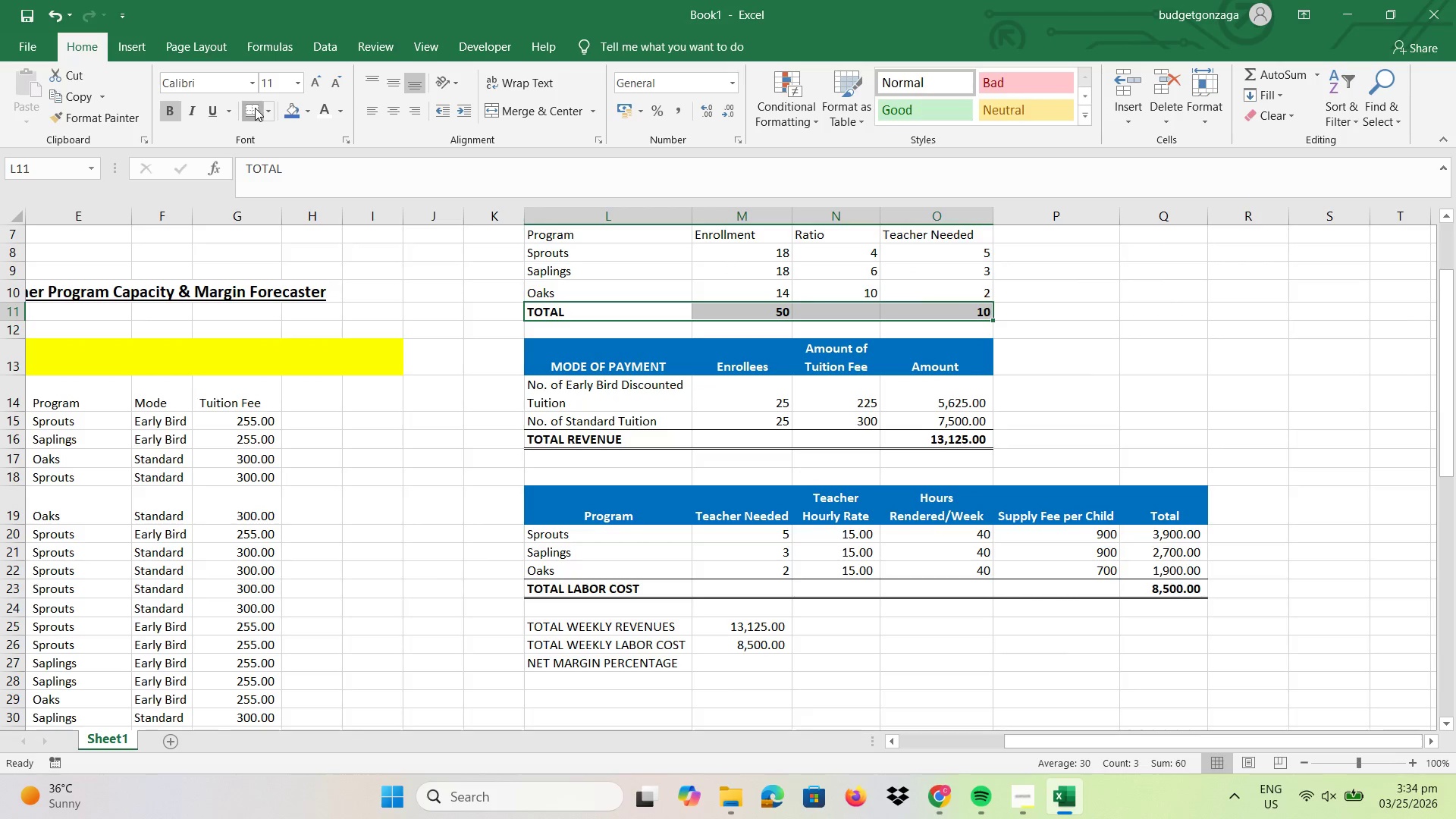 
double_click([1216, 308])